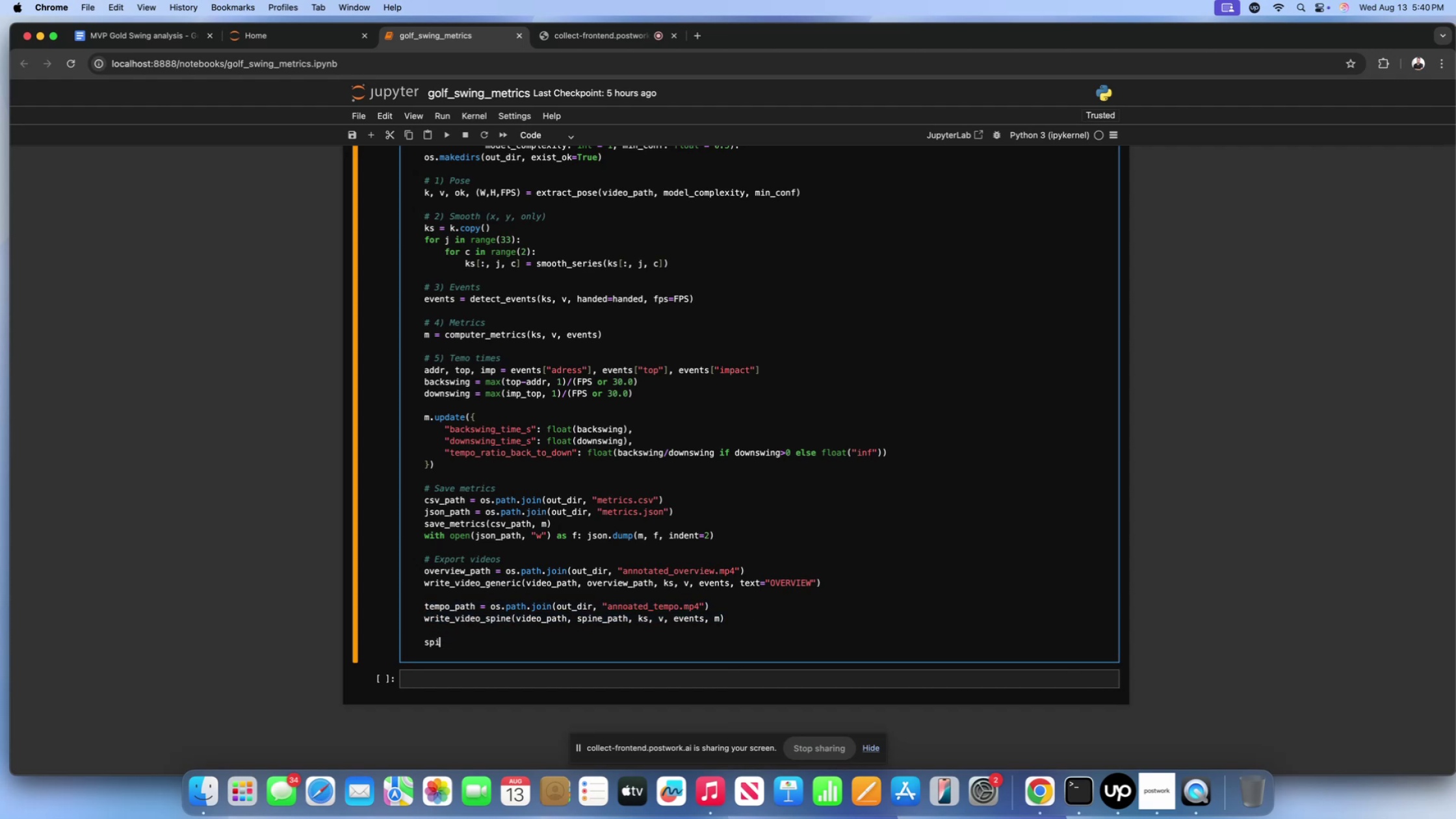 
key(Backspace)
 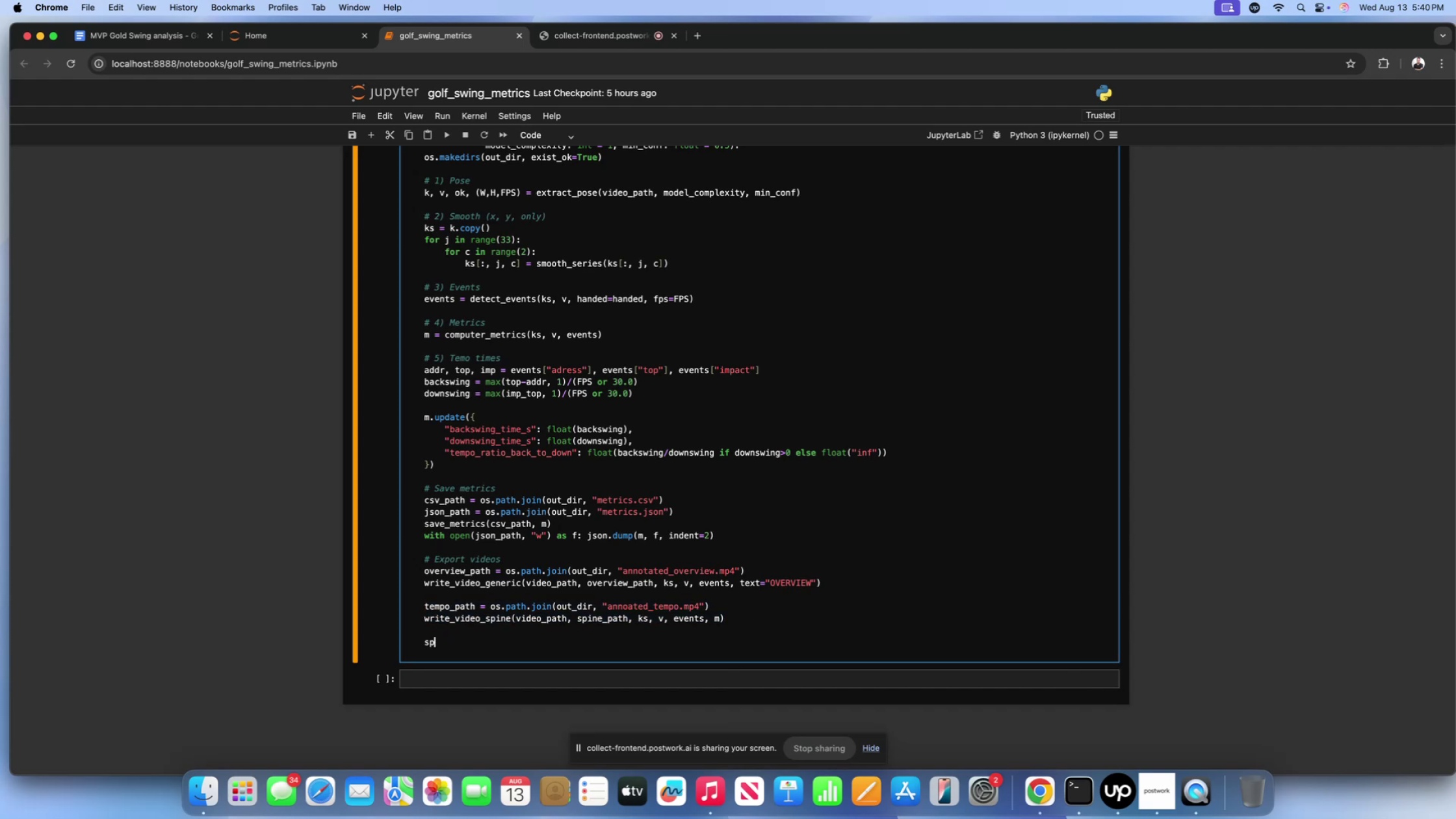 
key(Backspace)
 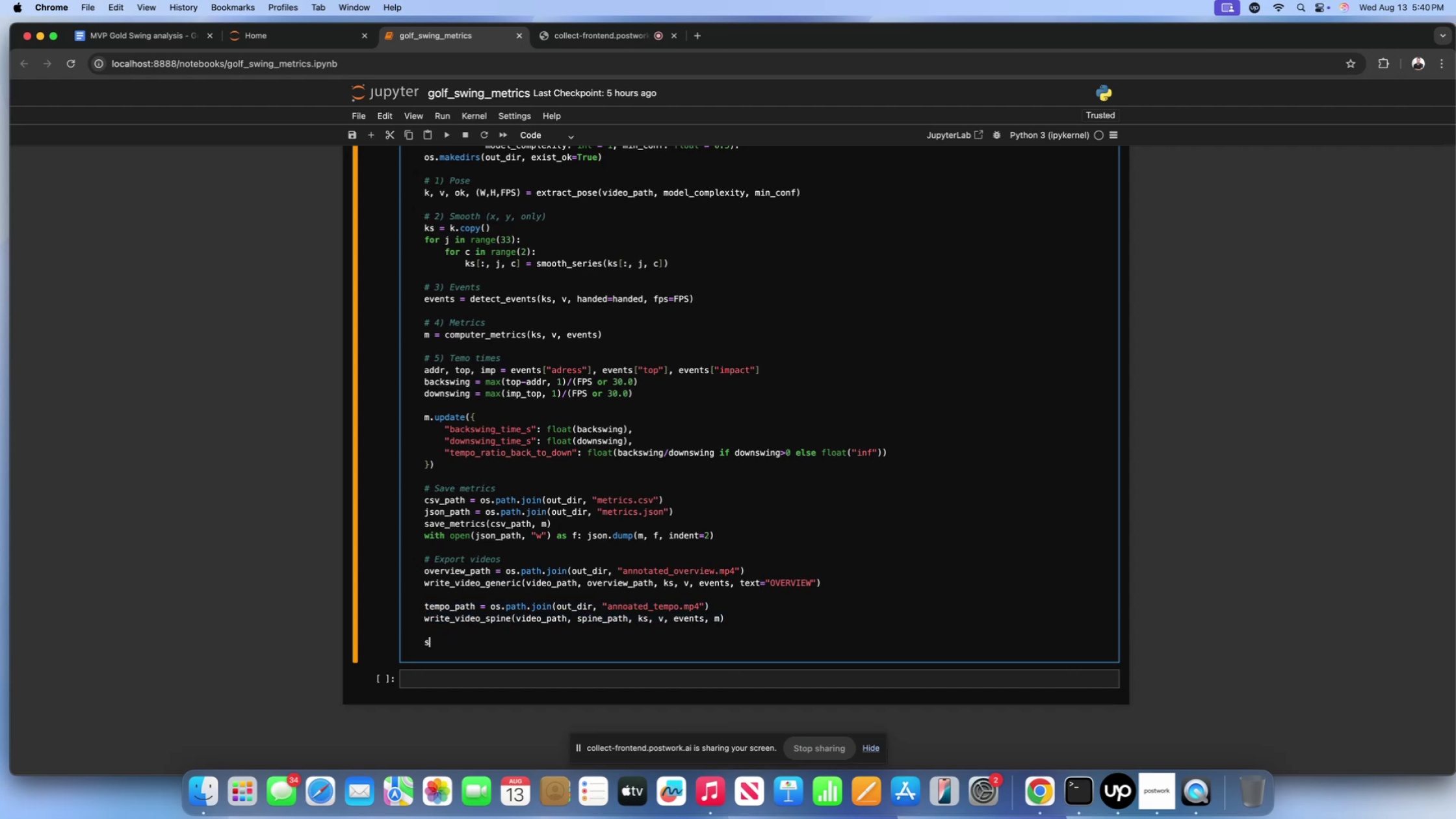 
key(Backspace)
 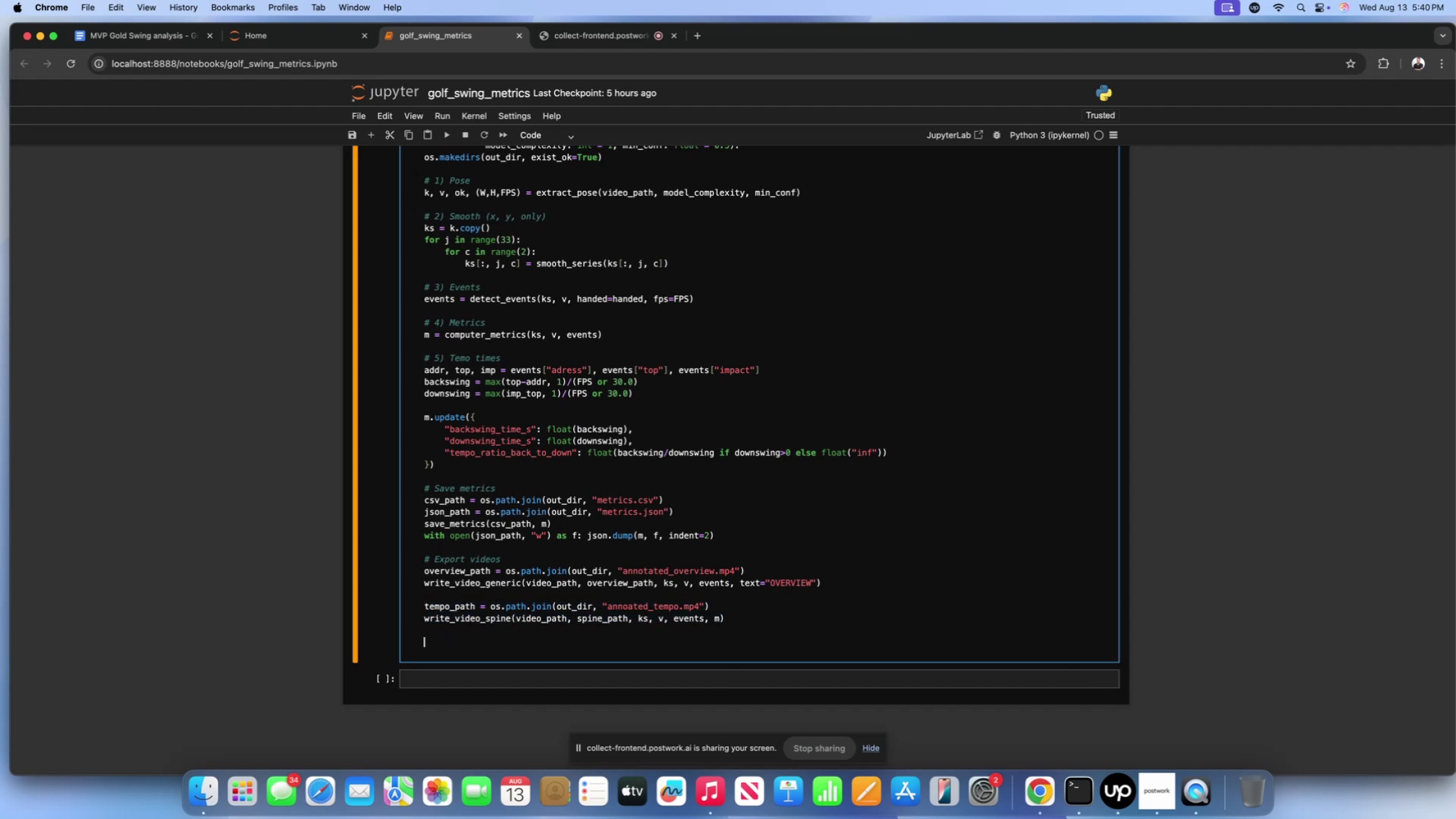 
key(Meta+CommandLeft)
 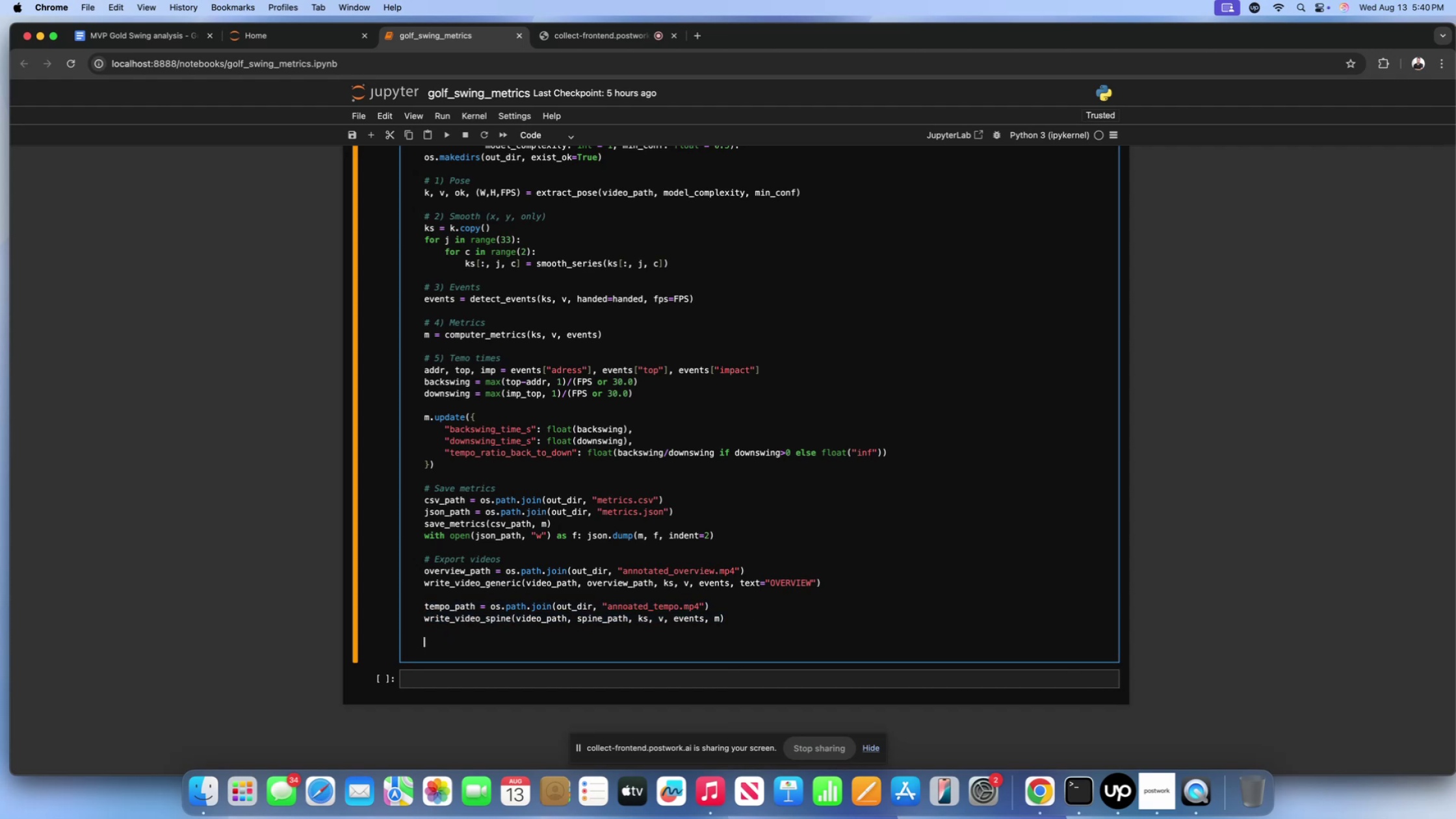 
key(Meta+V)
 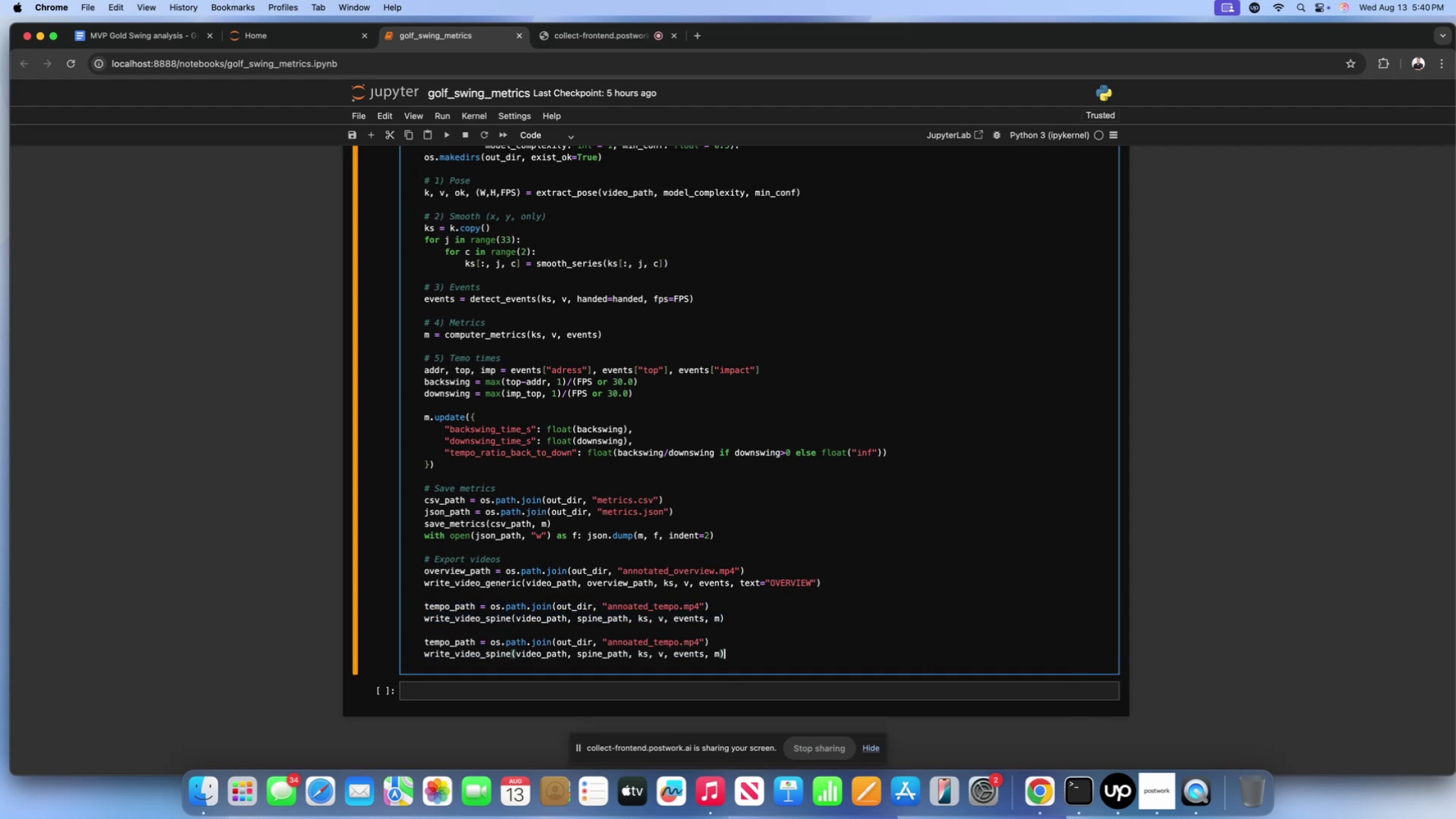 
key(Enter)
 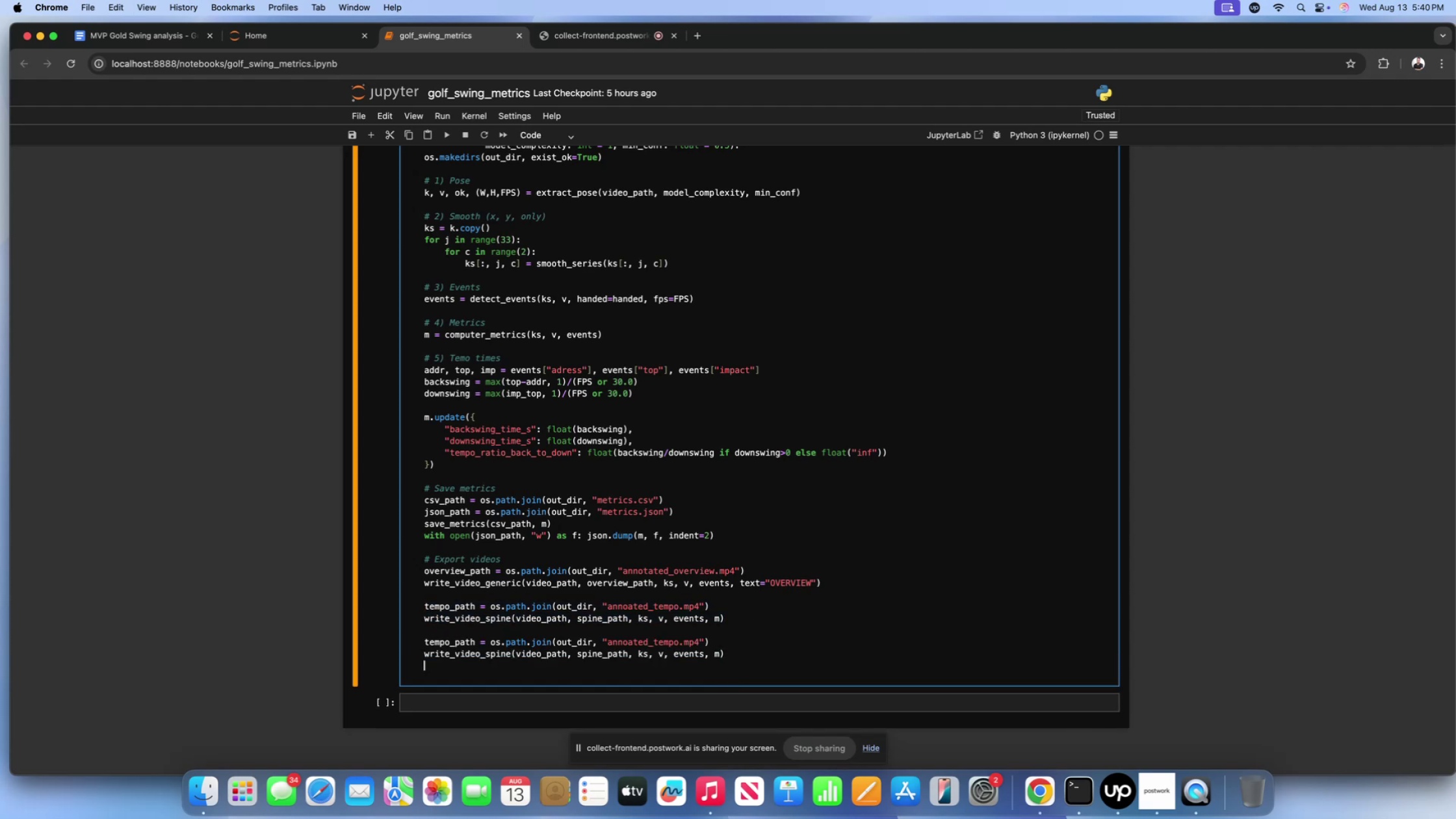 
key(Enter)
 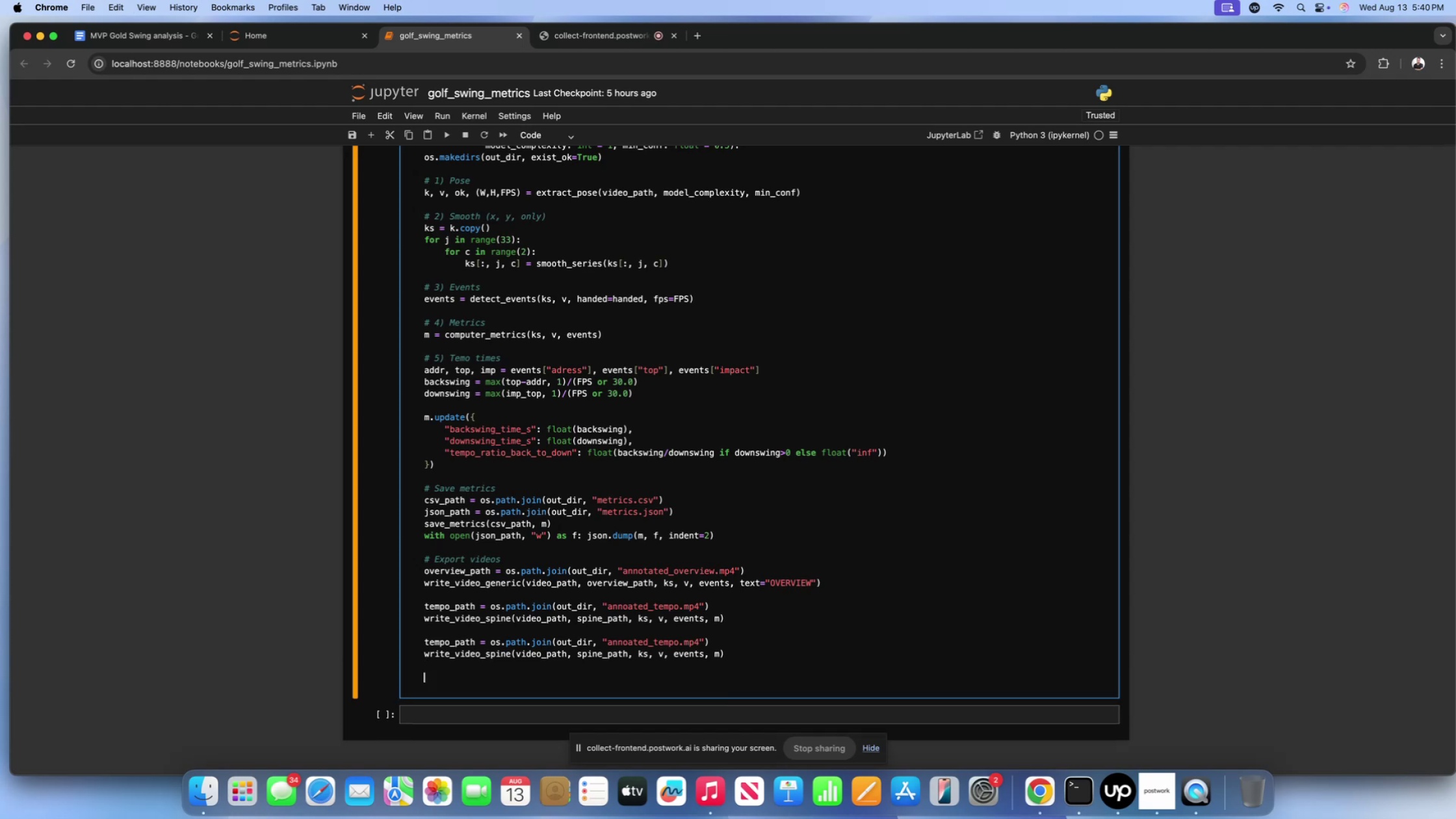 
key(Meta+CommandLeft)
 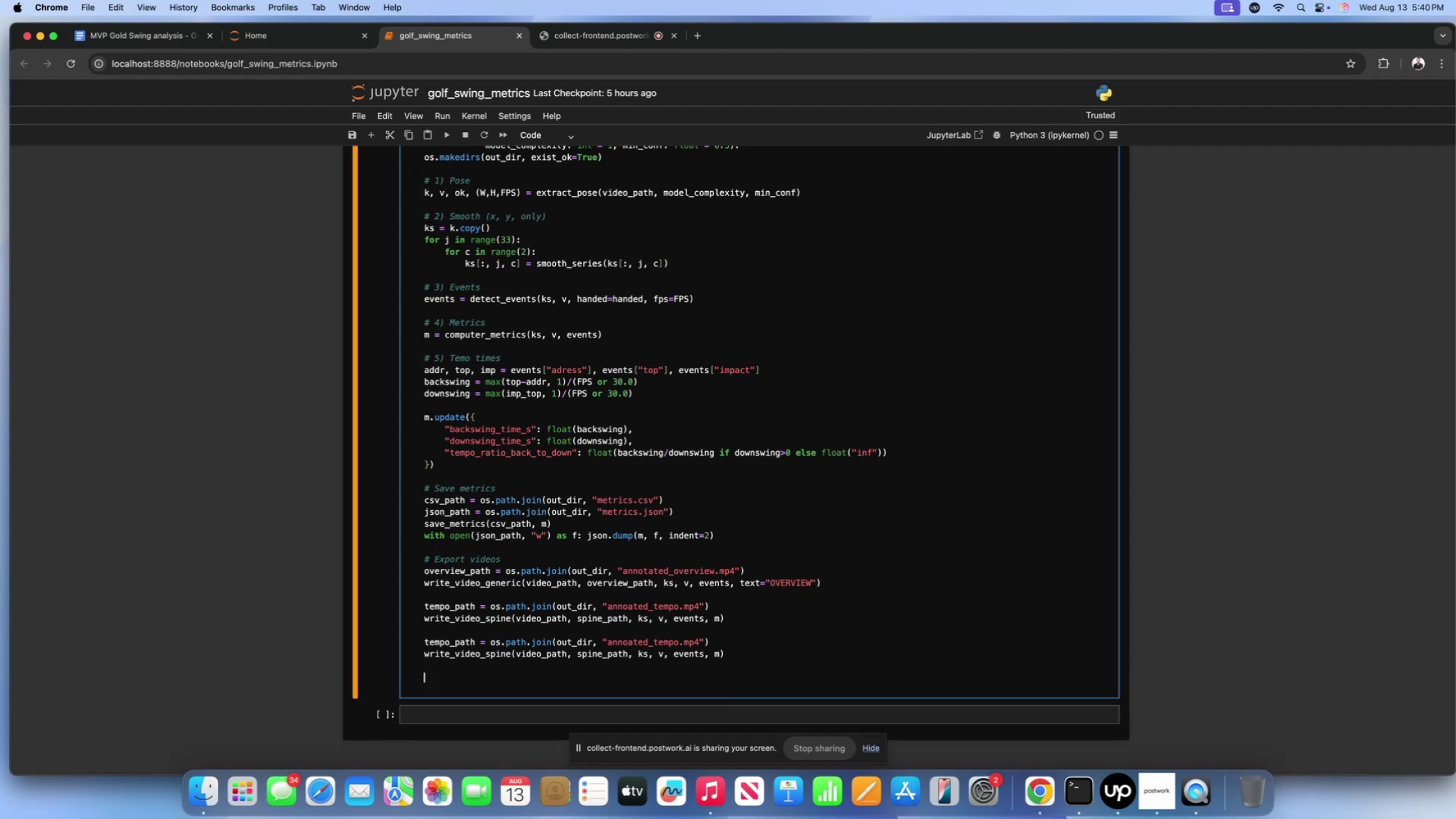 
key(Meta+V)
 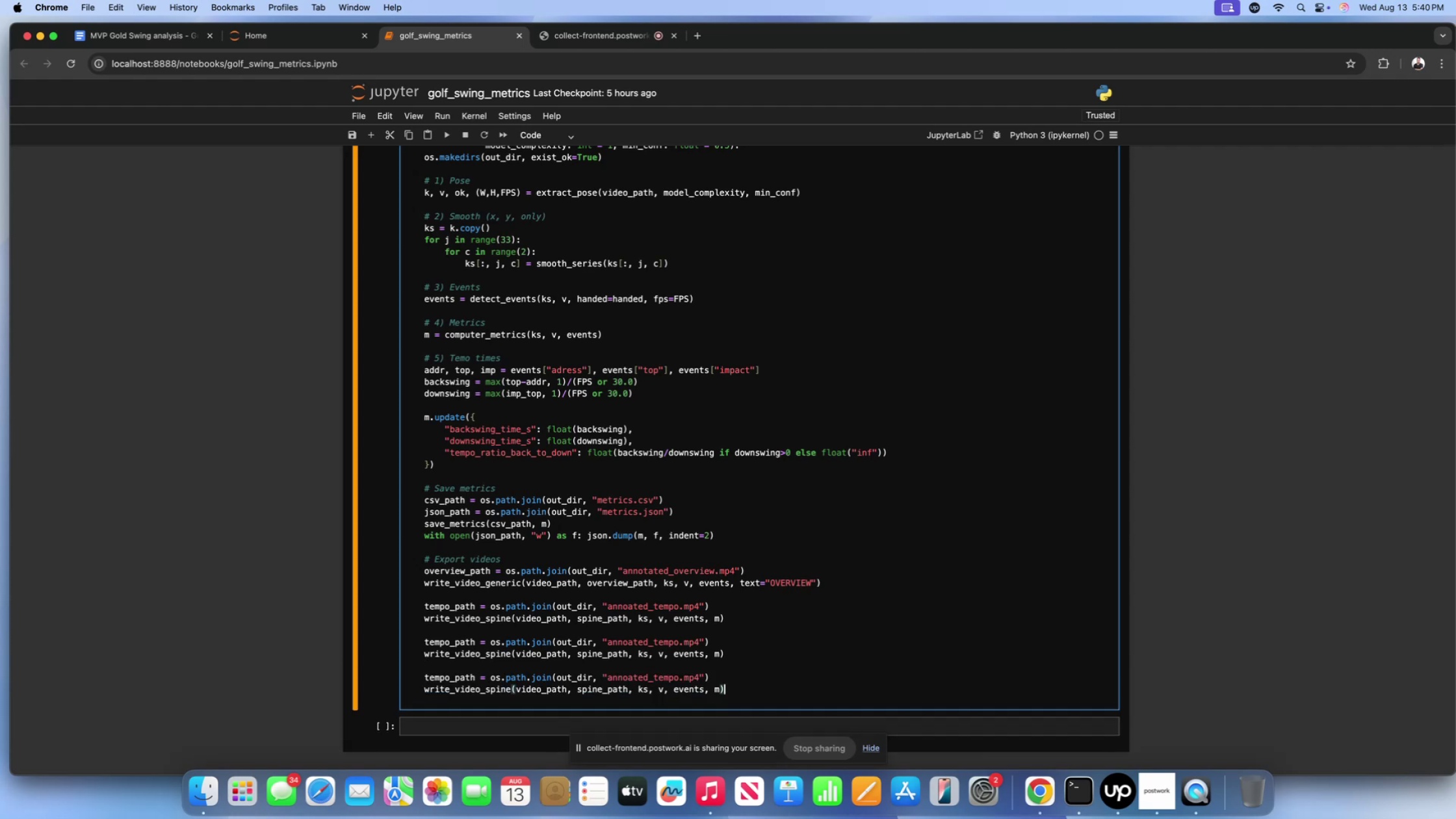 
key(Enter)
 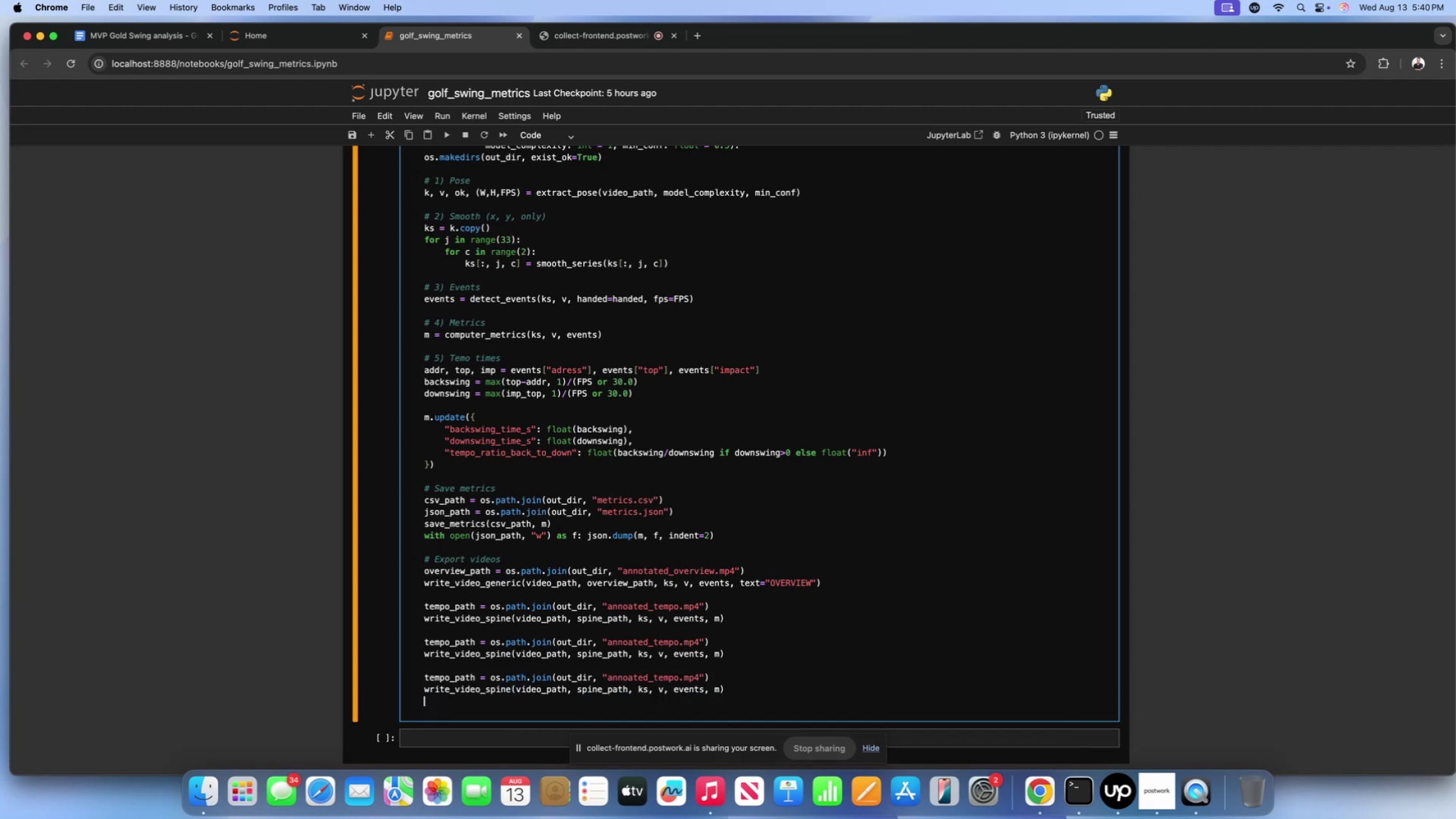 
key(Enter)
 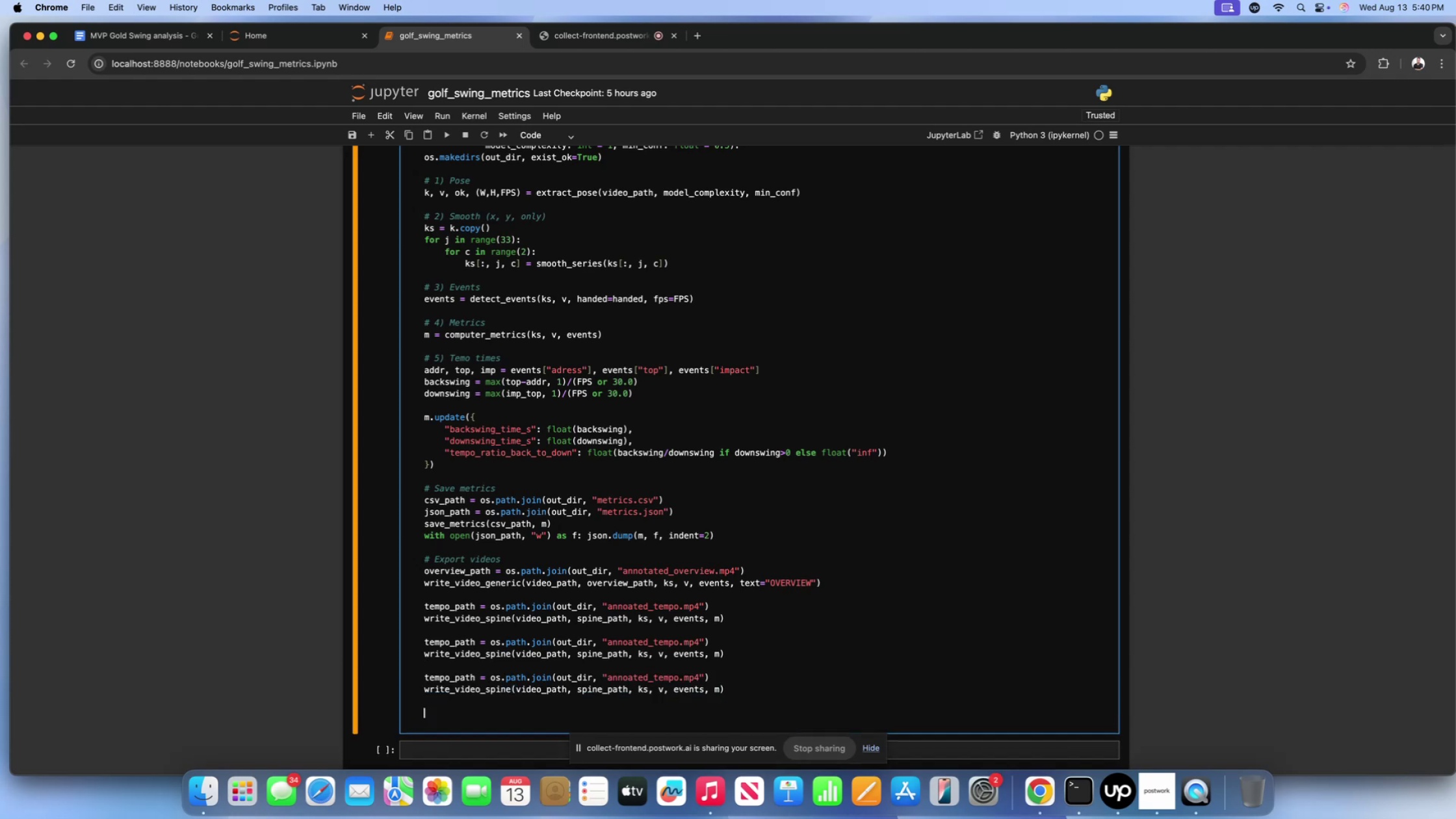 
key(Meta+V)
 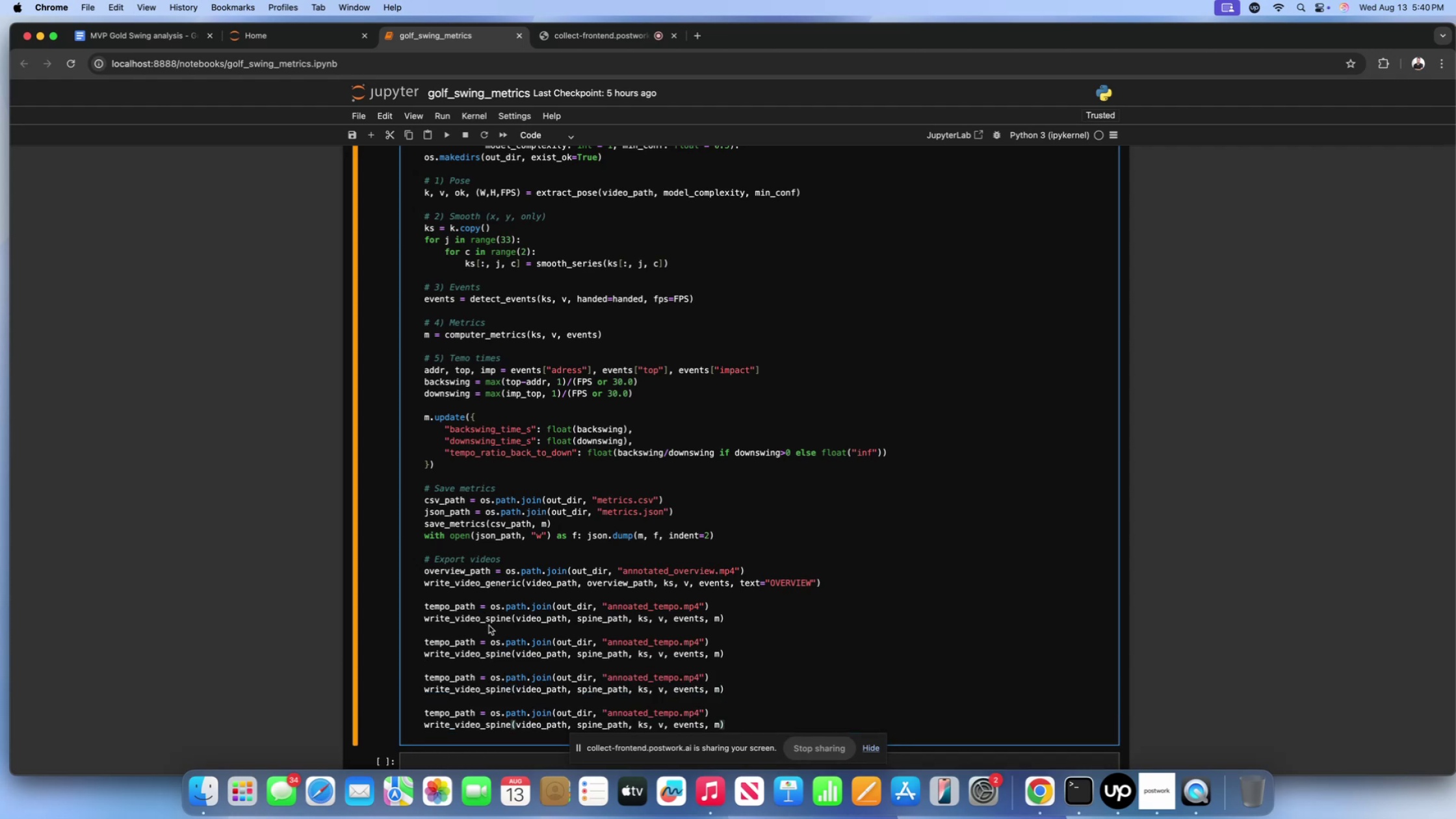 
left_click([496, 644])
 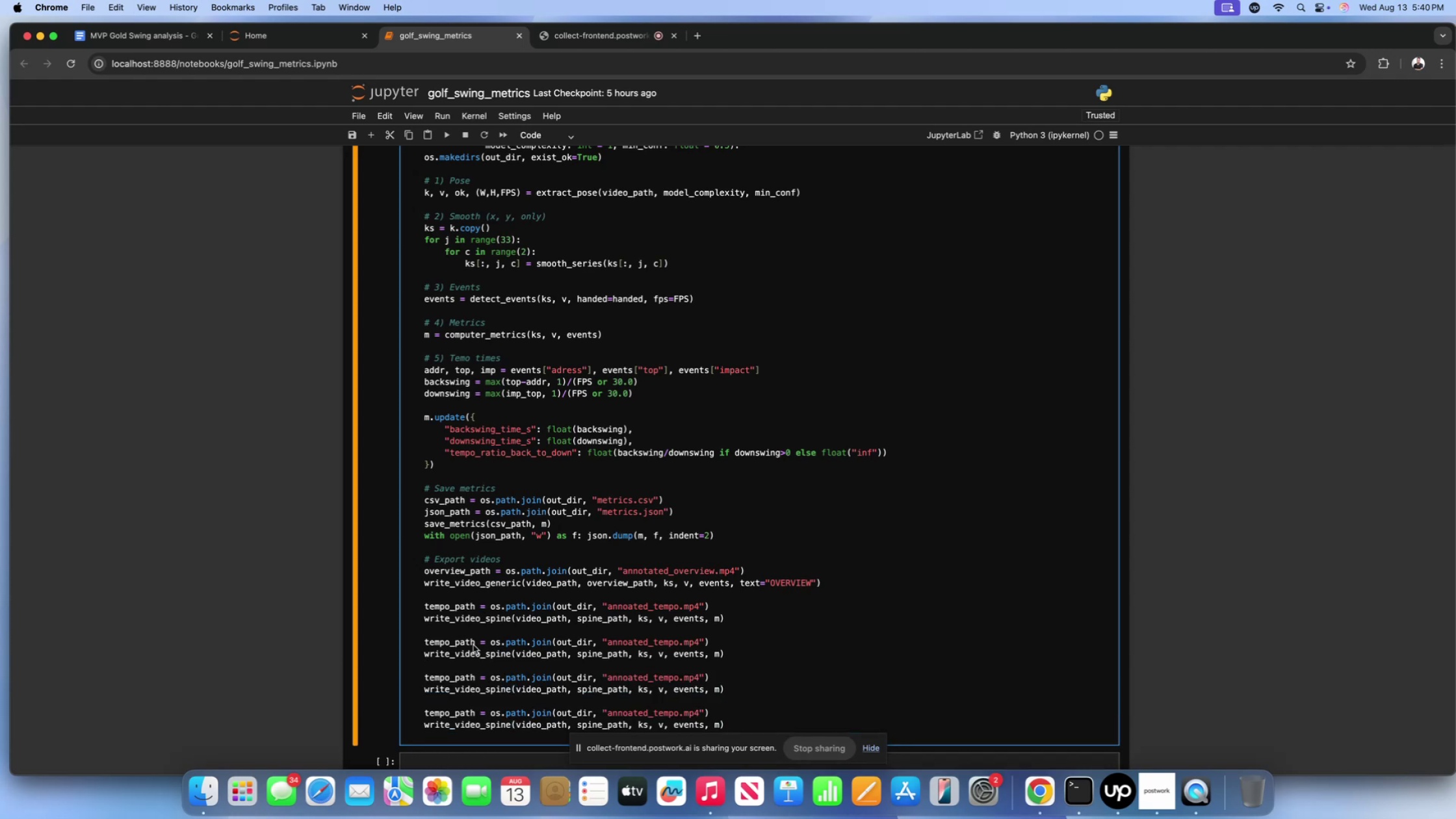 
left_click([473, 645])
 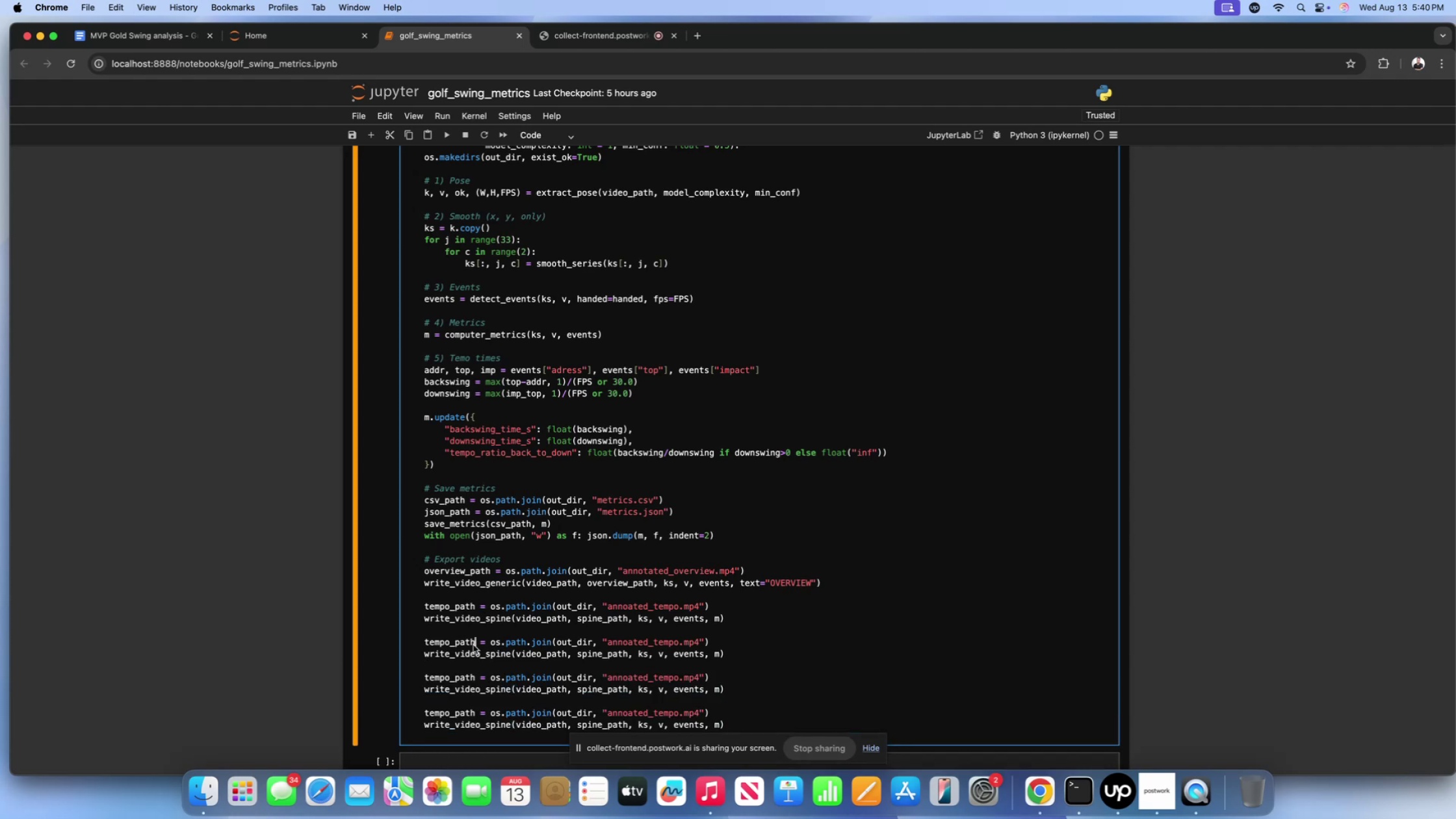 
key(ArrowLeft)
 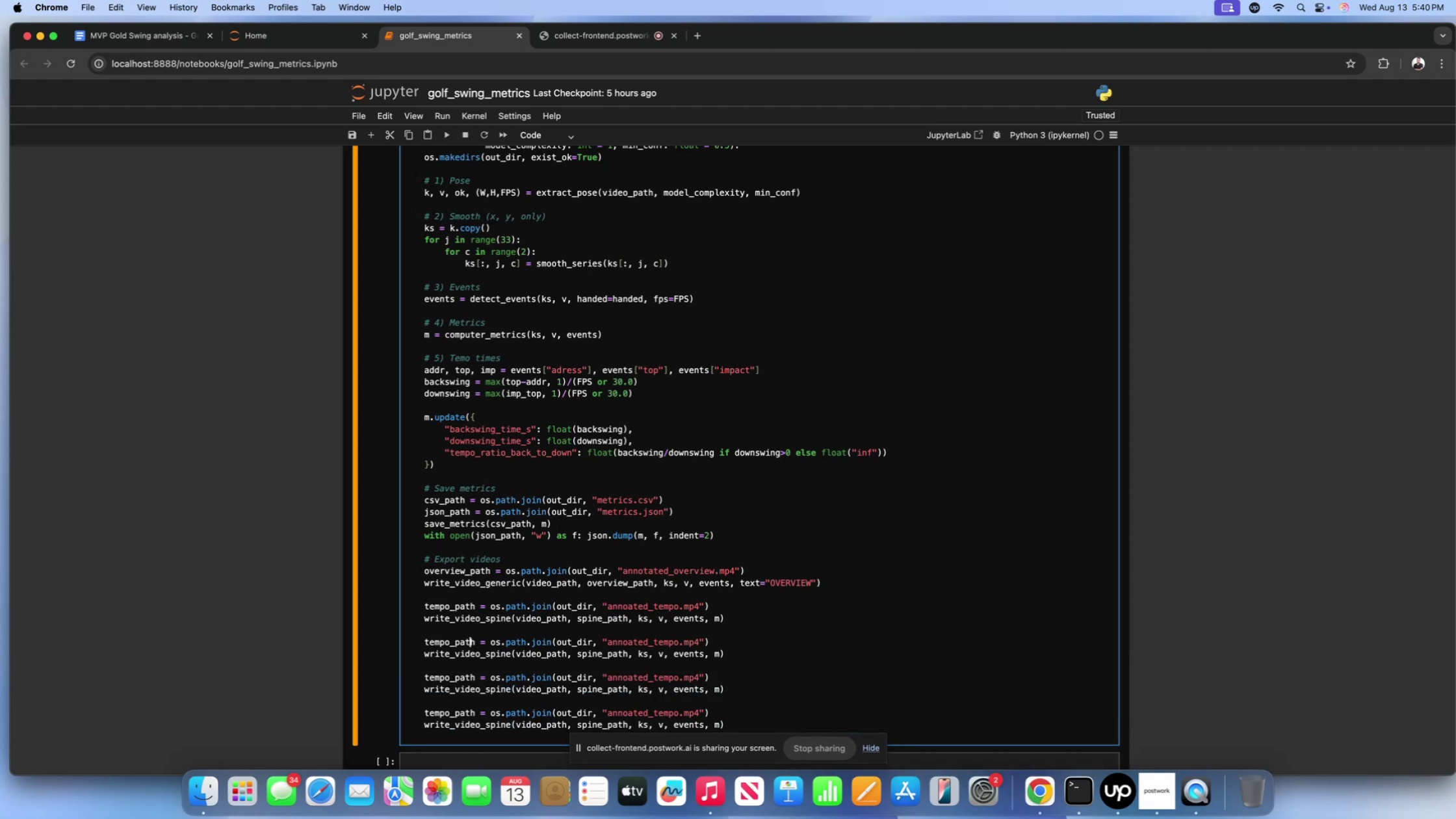 
key(ArrowLeft)
 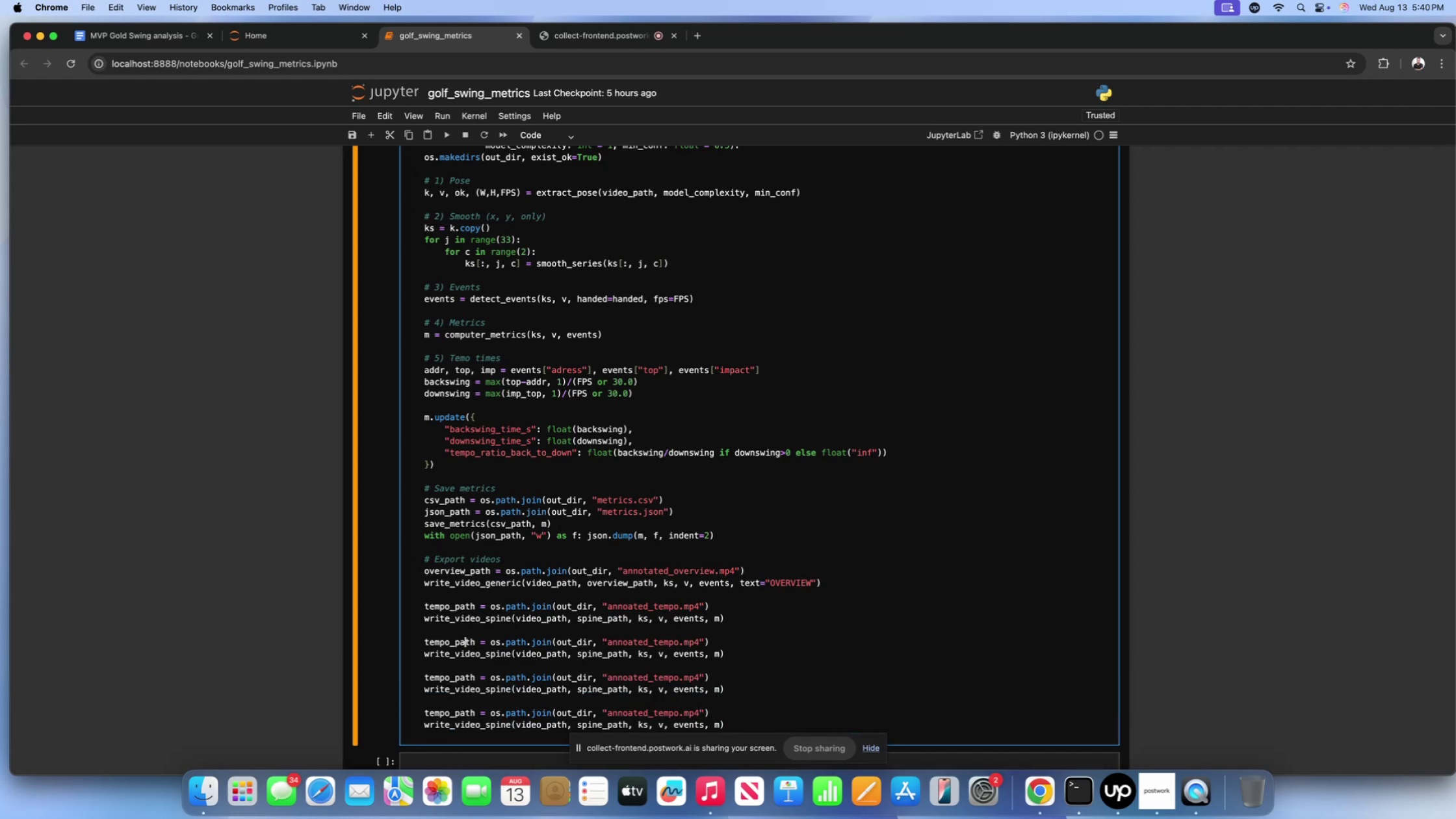 
key(ArrowLeft)
 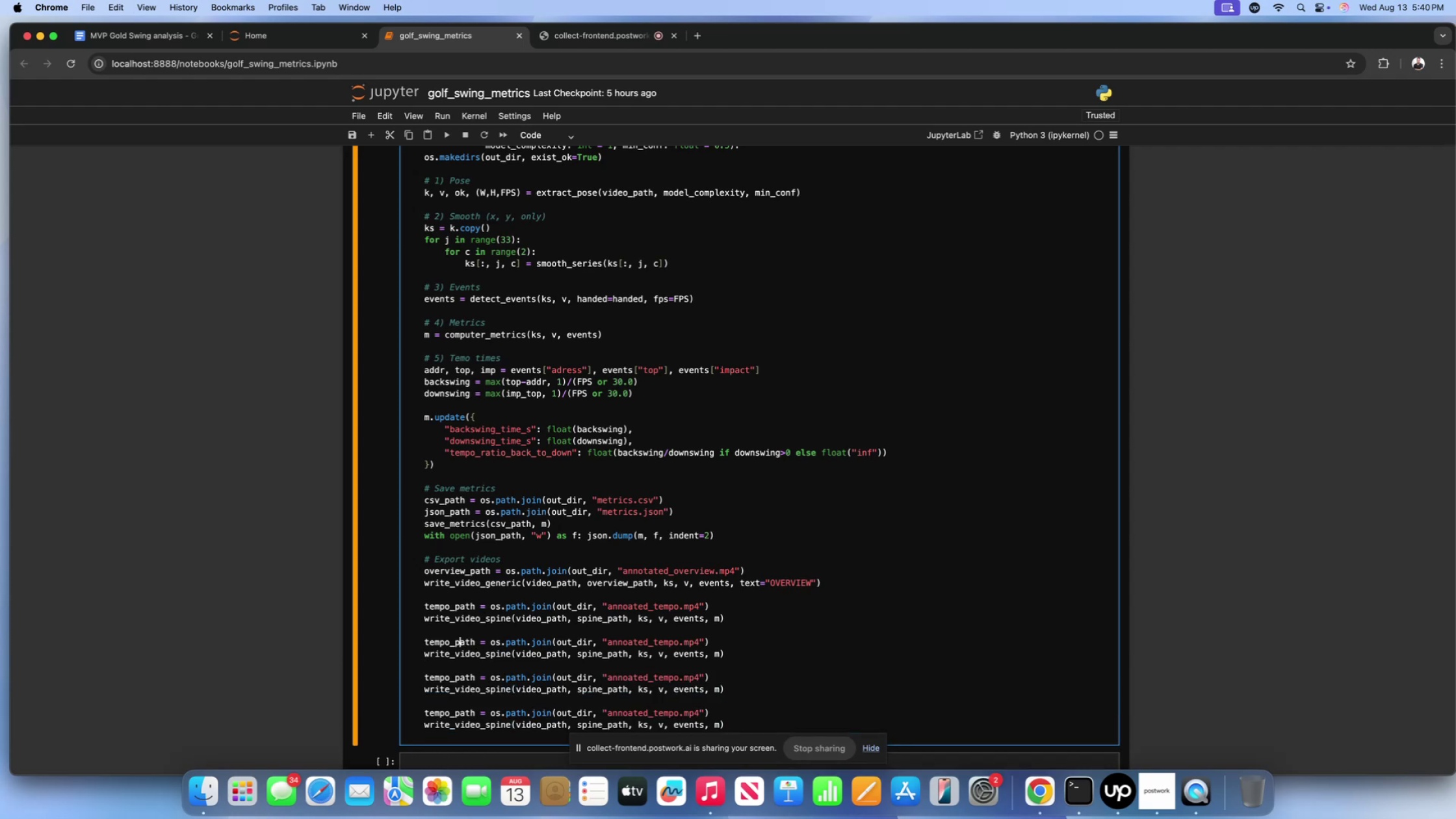 
key(ArrowLeft)
 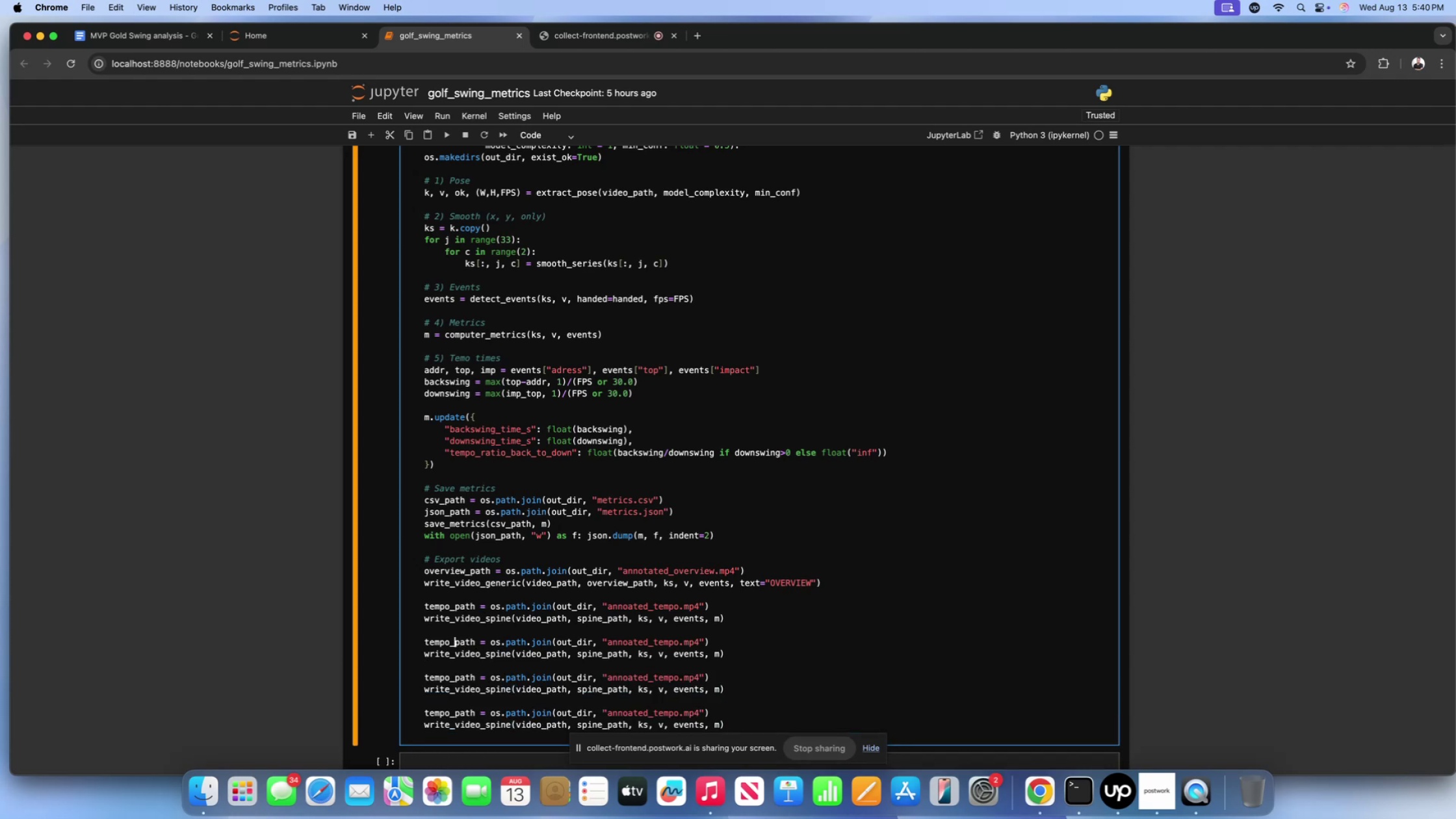 
key(ArrowLeft)
 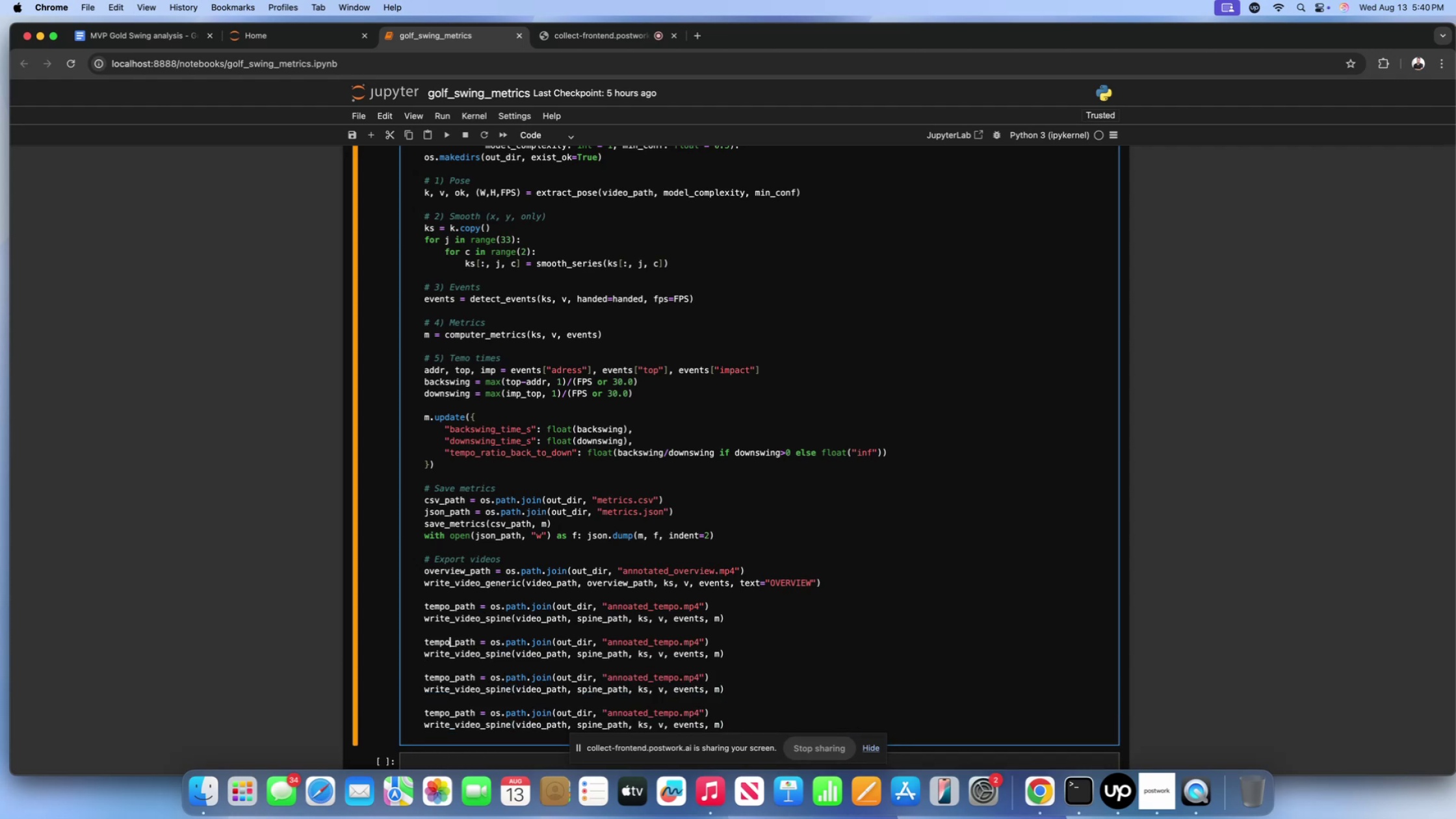 
key(Backspace)
key(Backspace)
key(Backspace)
key(Backspace)
key(Backspace)
type(spine)
 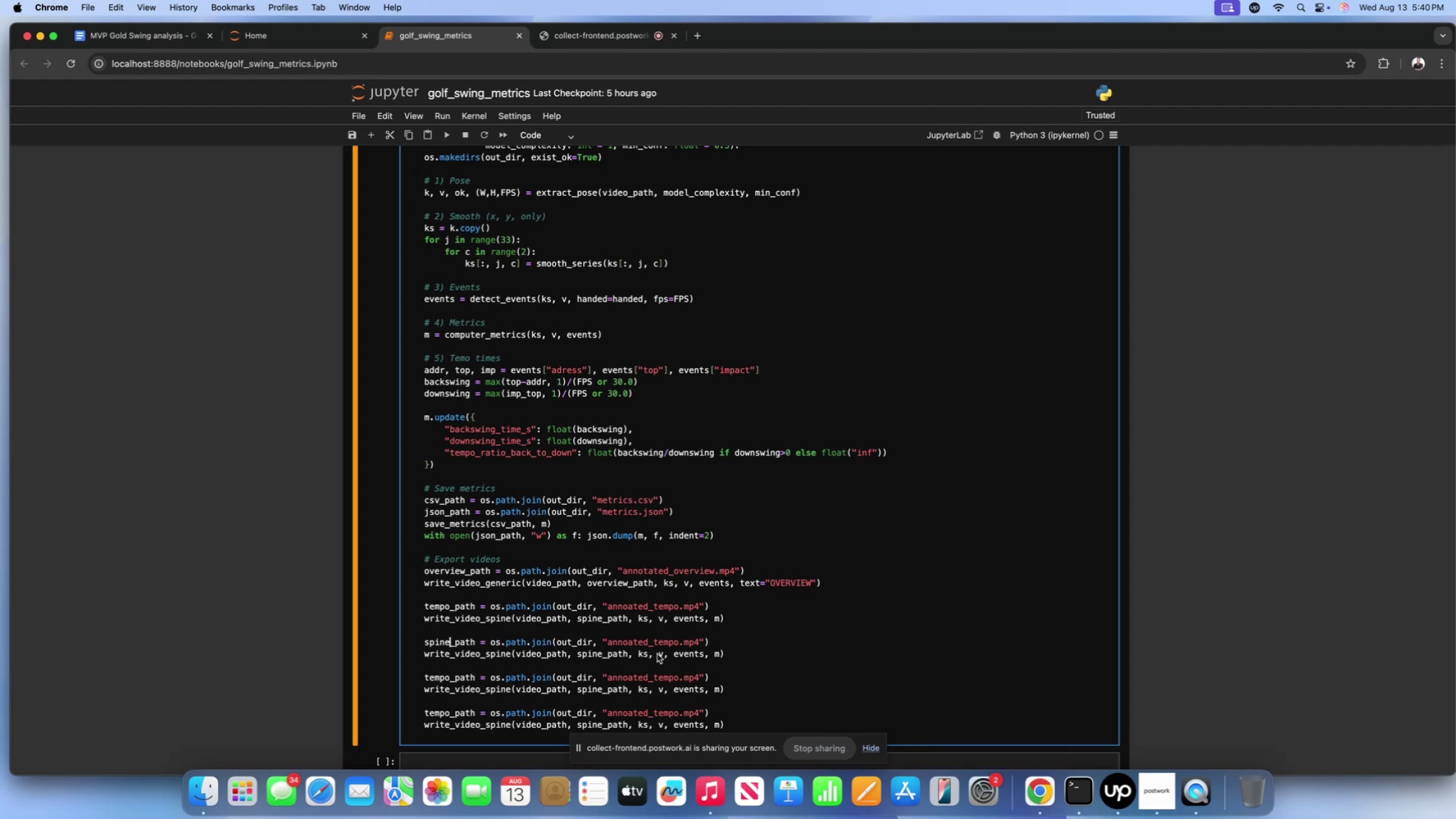 
left_click([674, 644])
 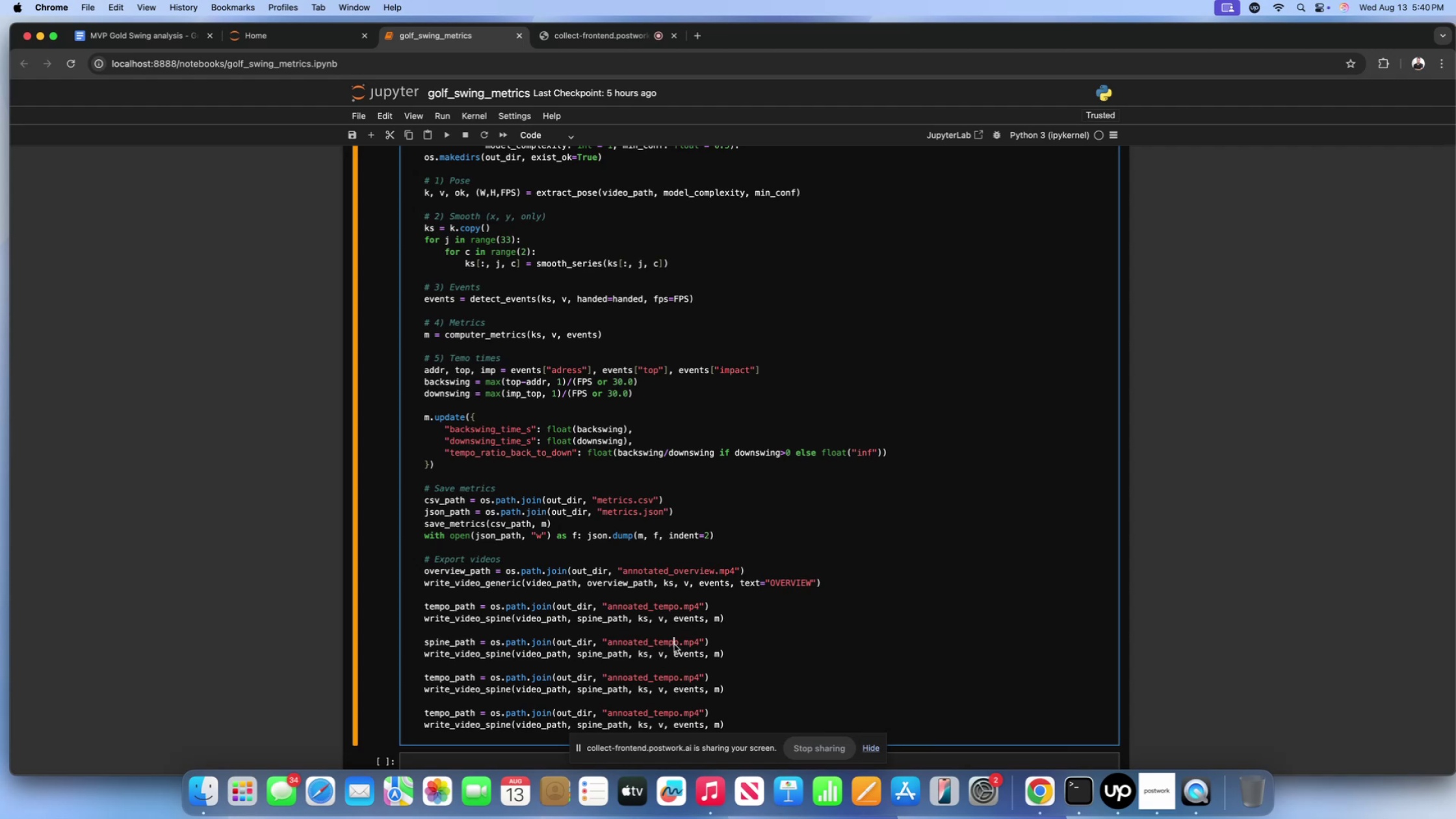 
key(ArrowRight)
 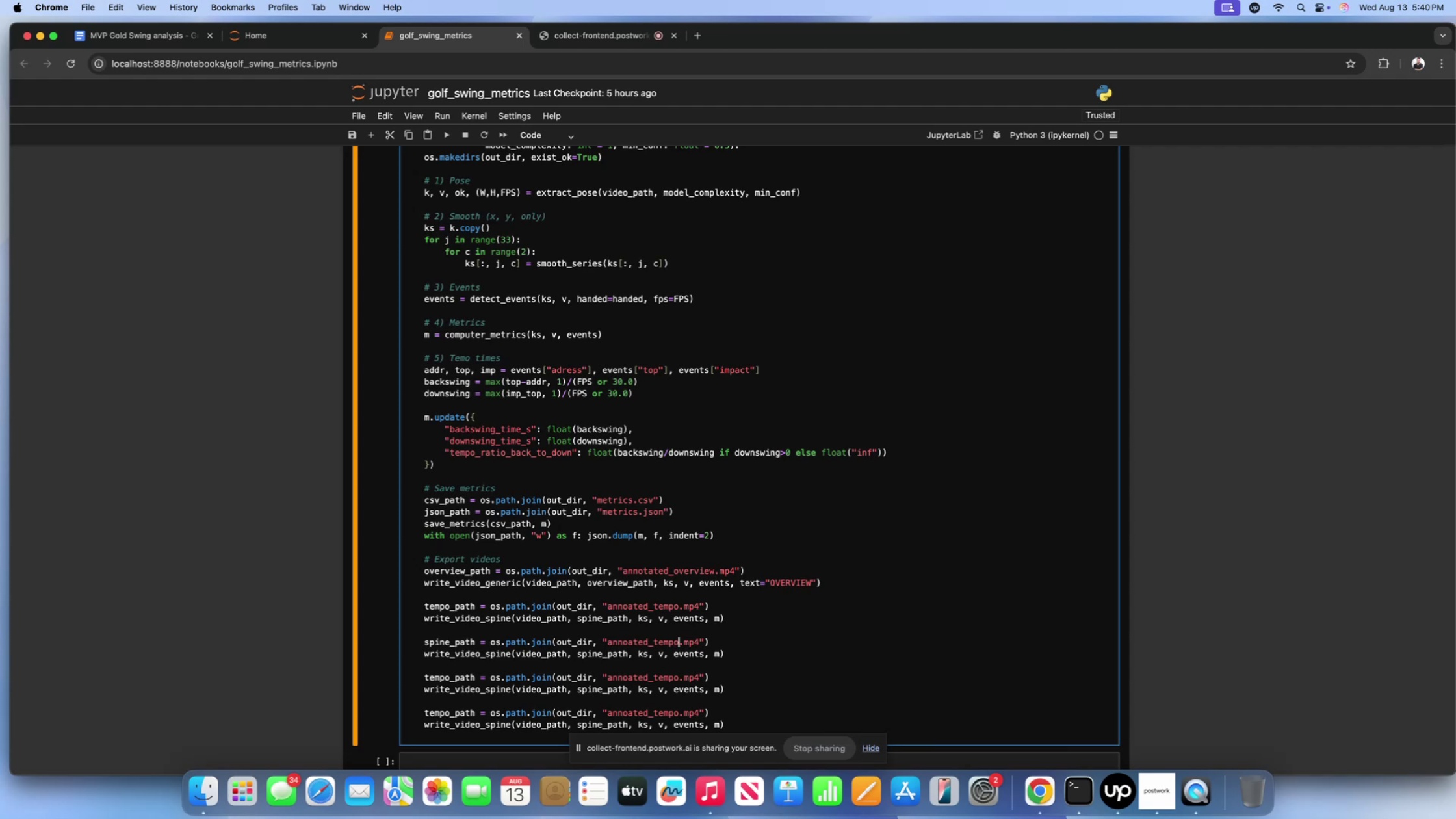 
key(Backspace)
key(Backspace)
key(Backspace)
key(Backspace)
key(Backspace)
type(spine)
 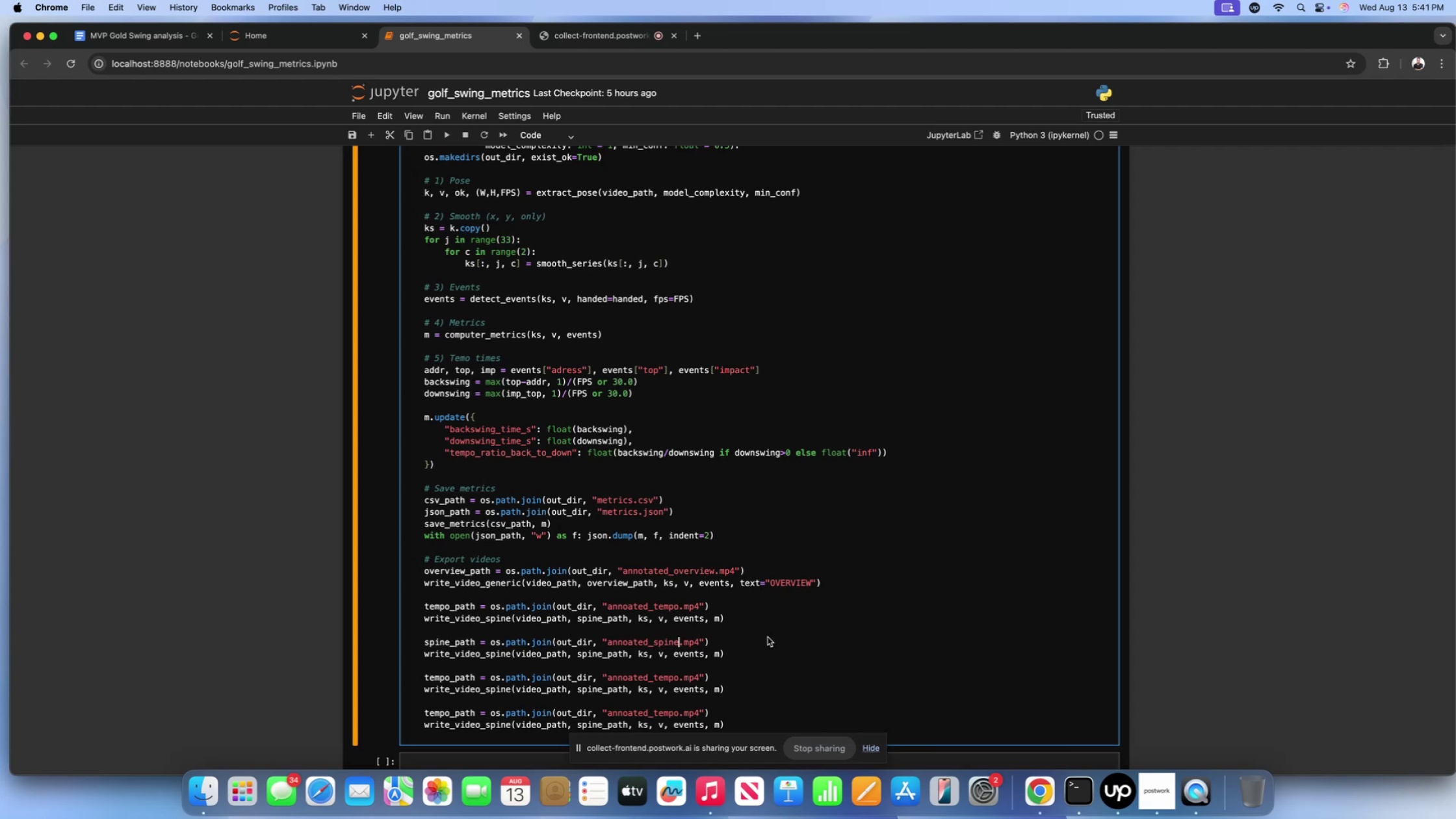 
scroll: coordinate [772, 629], scroll_direction: down, amount: 26.0
 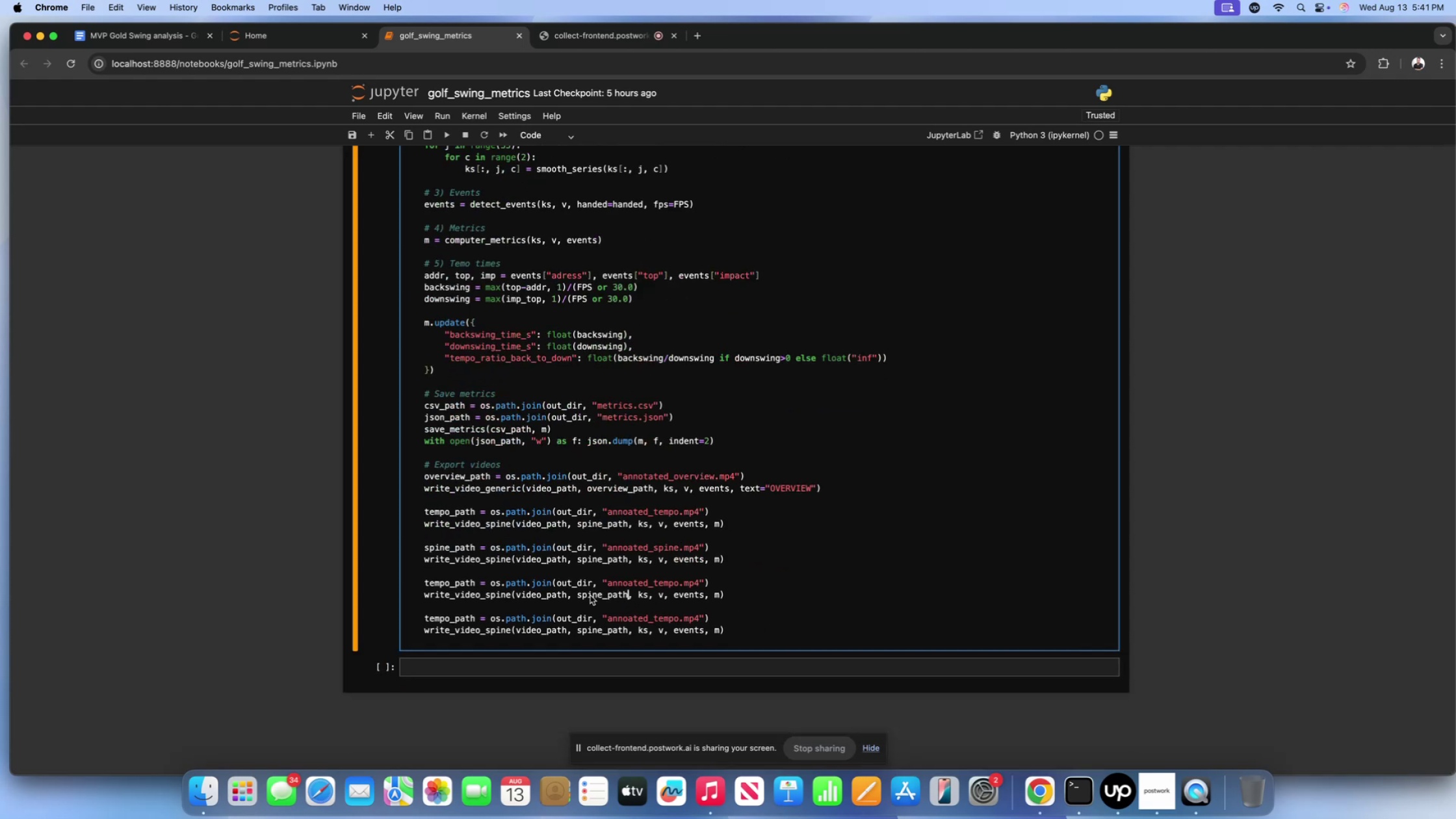 
double_click([521, 592])
 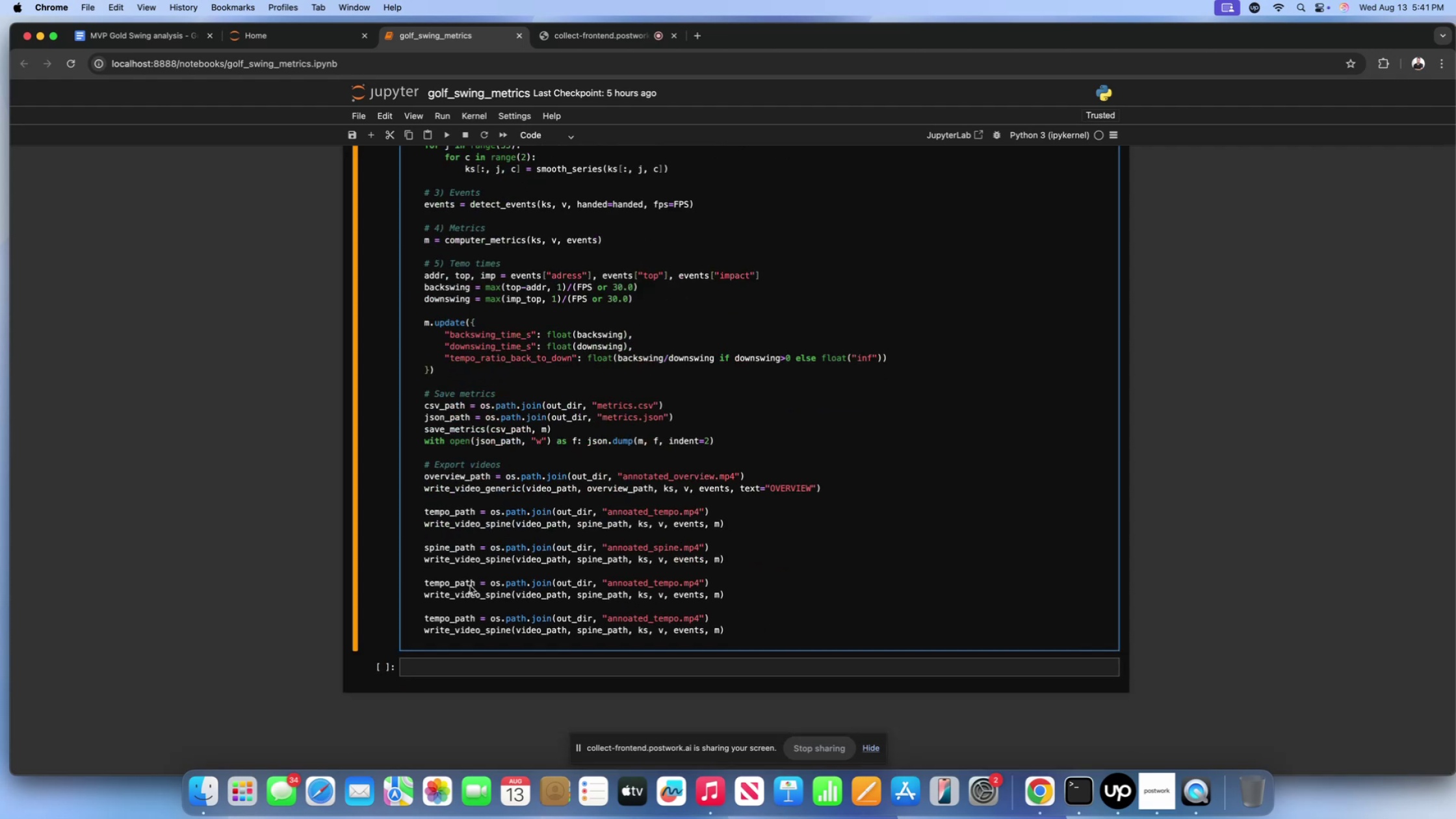 
left_click([470, 586])
 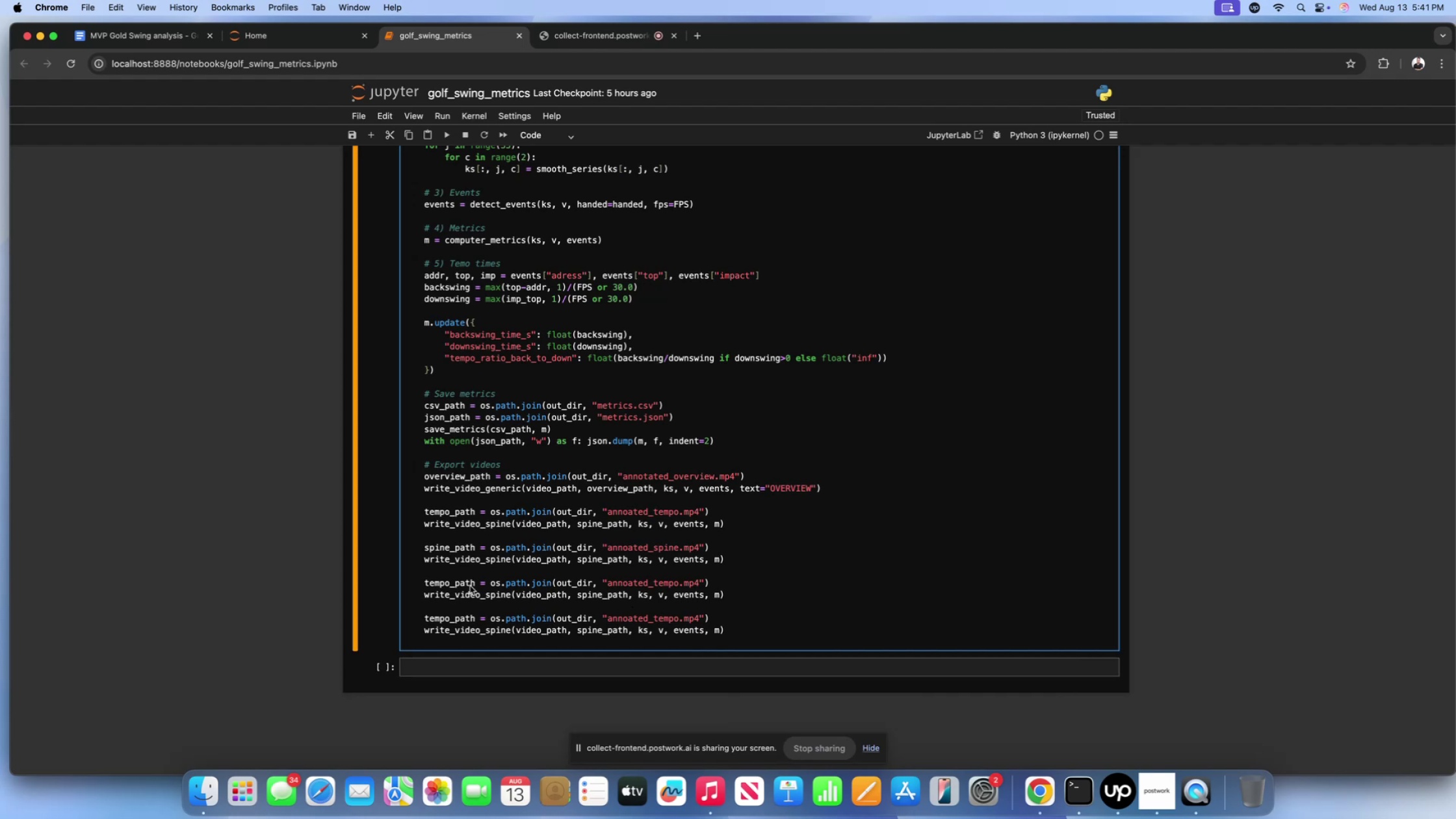 
left_click([449, 587])
 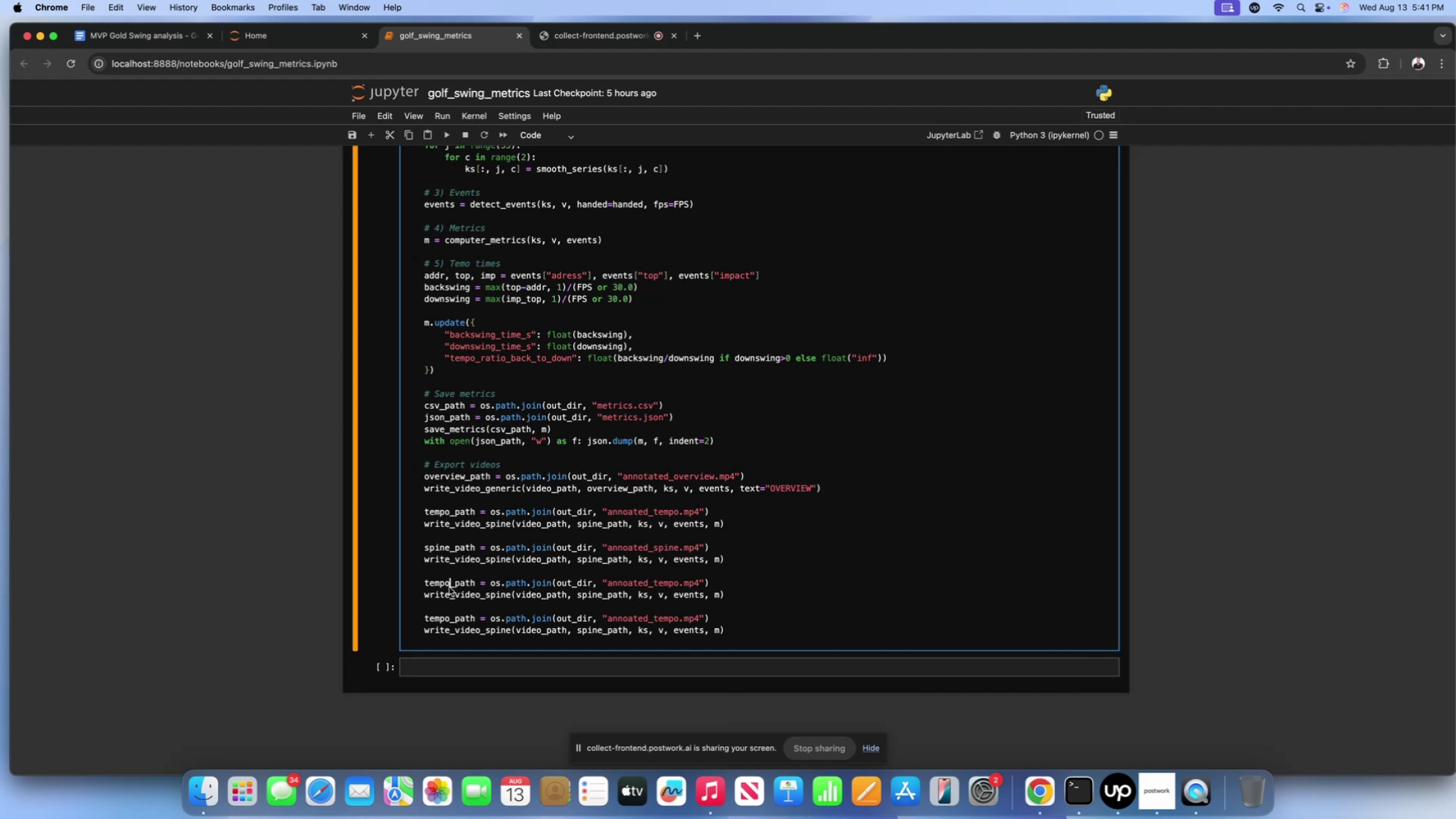 
key(Backspace)
key(Backspace)
key(Backspace)
key(Backspace)
key(Backspace)
type(ee)
 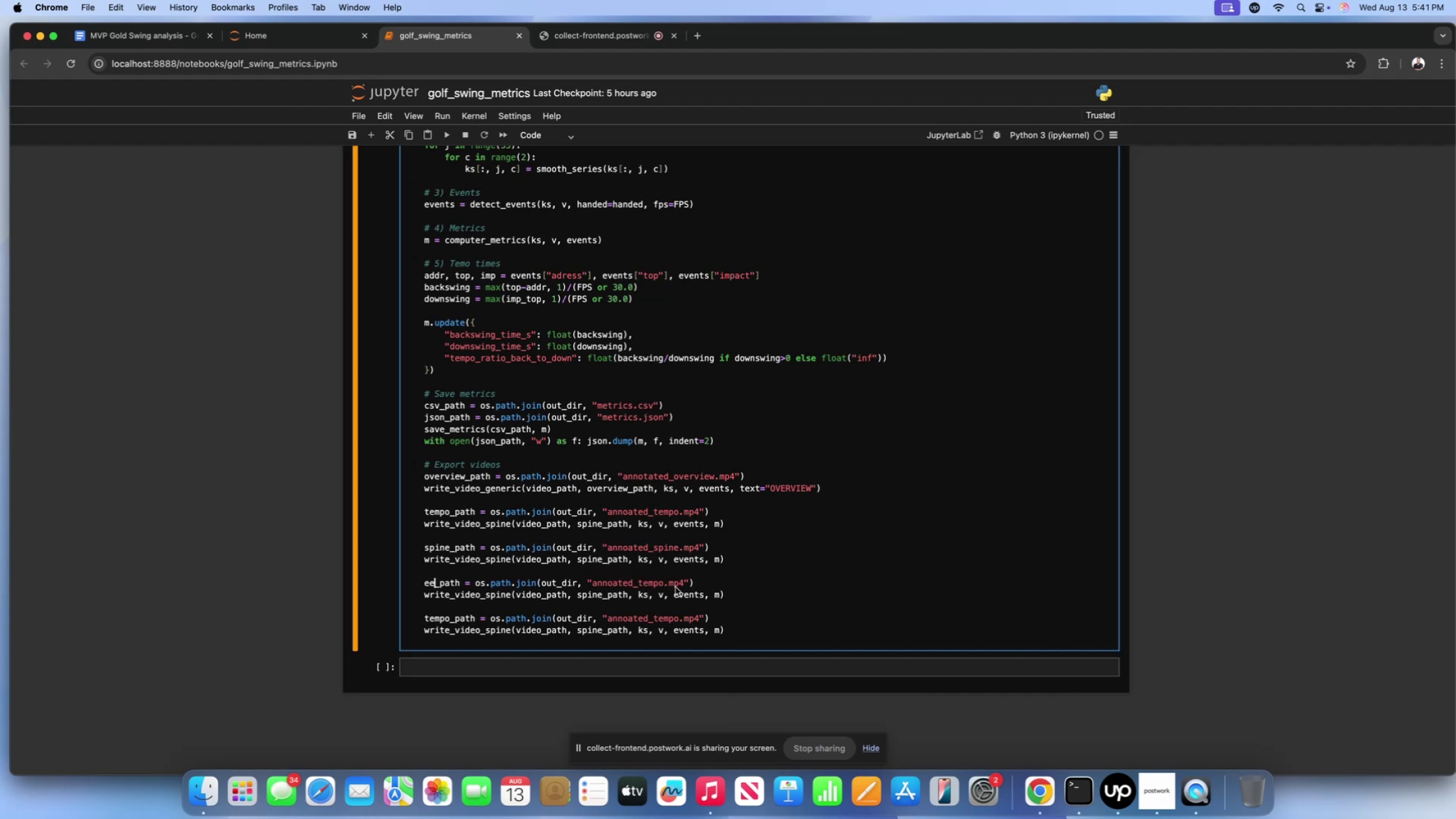 
left_click([664, 587])
 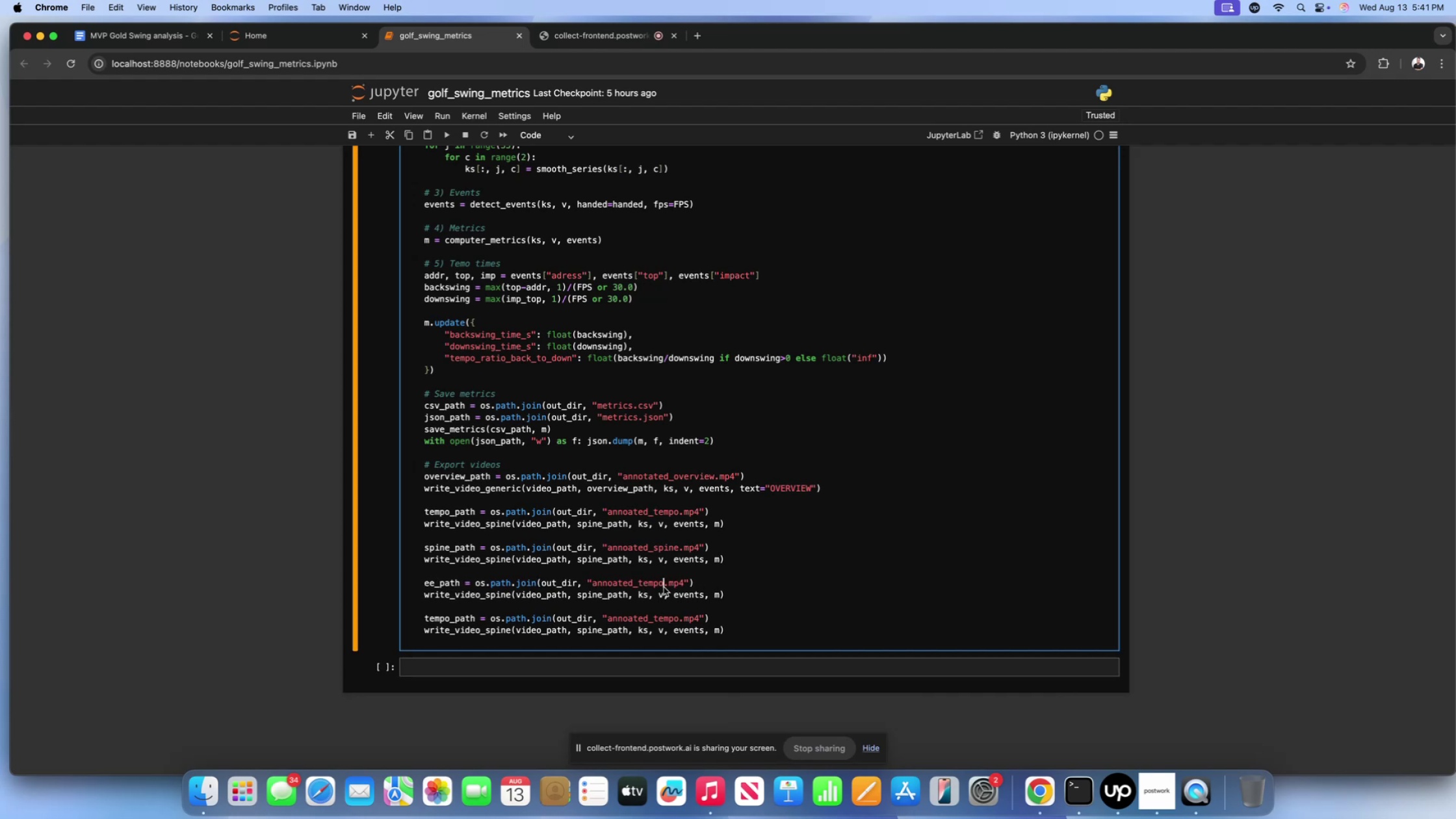 
key(Backspace)
key(Backspace)
key(Backspace)
key(Backspace)
key(Backspace)
type(ee)
 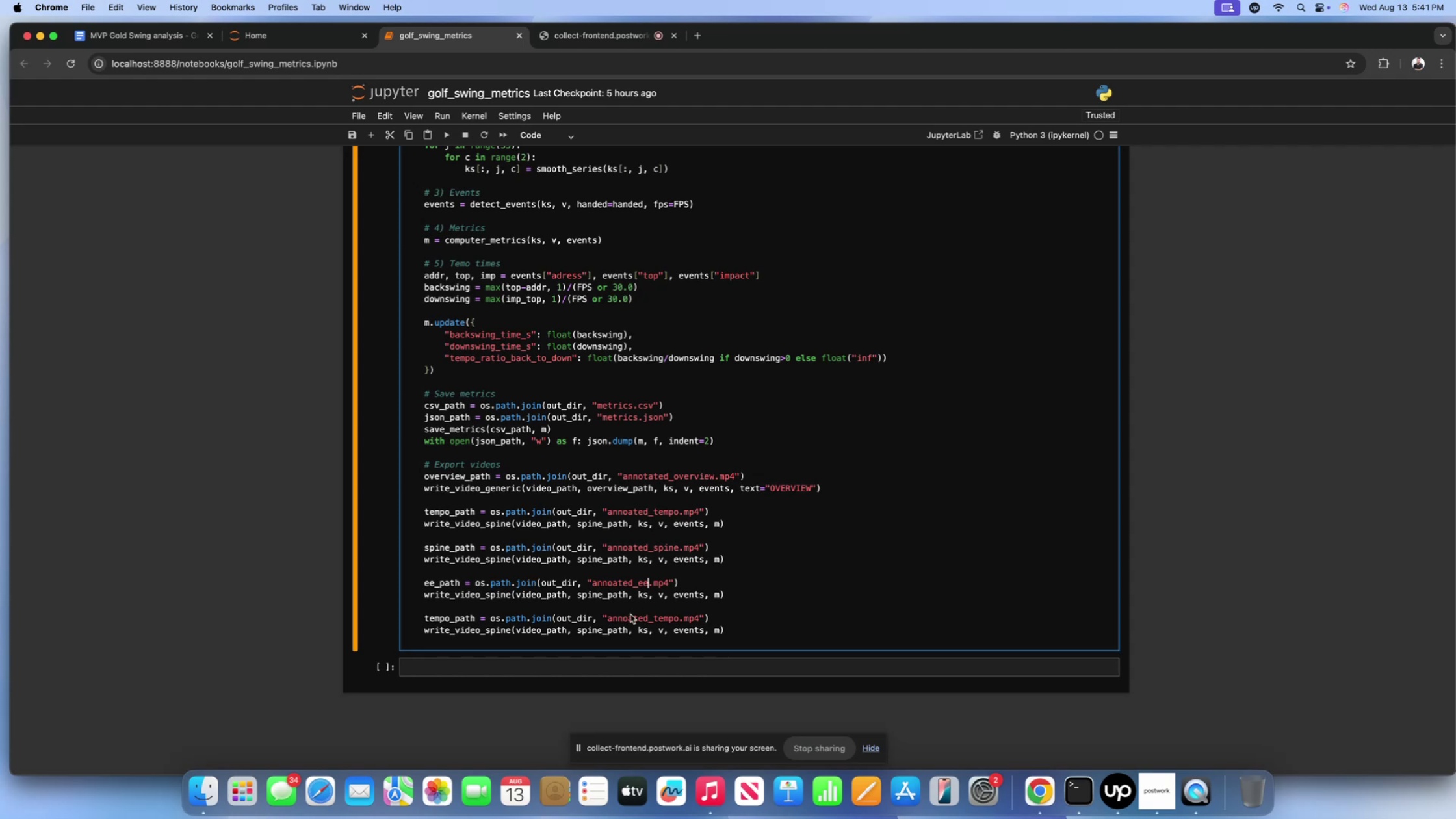 
left_click([449, 618])
 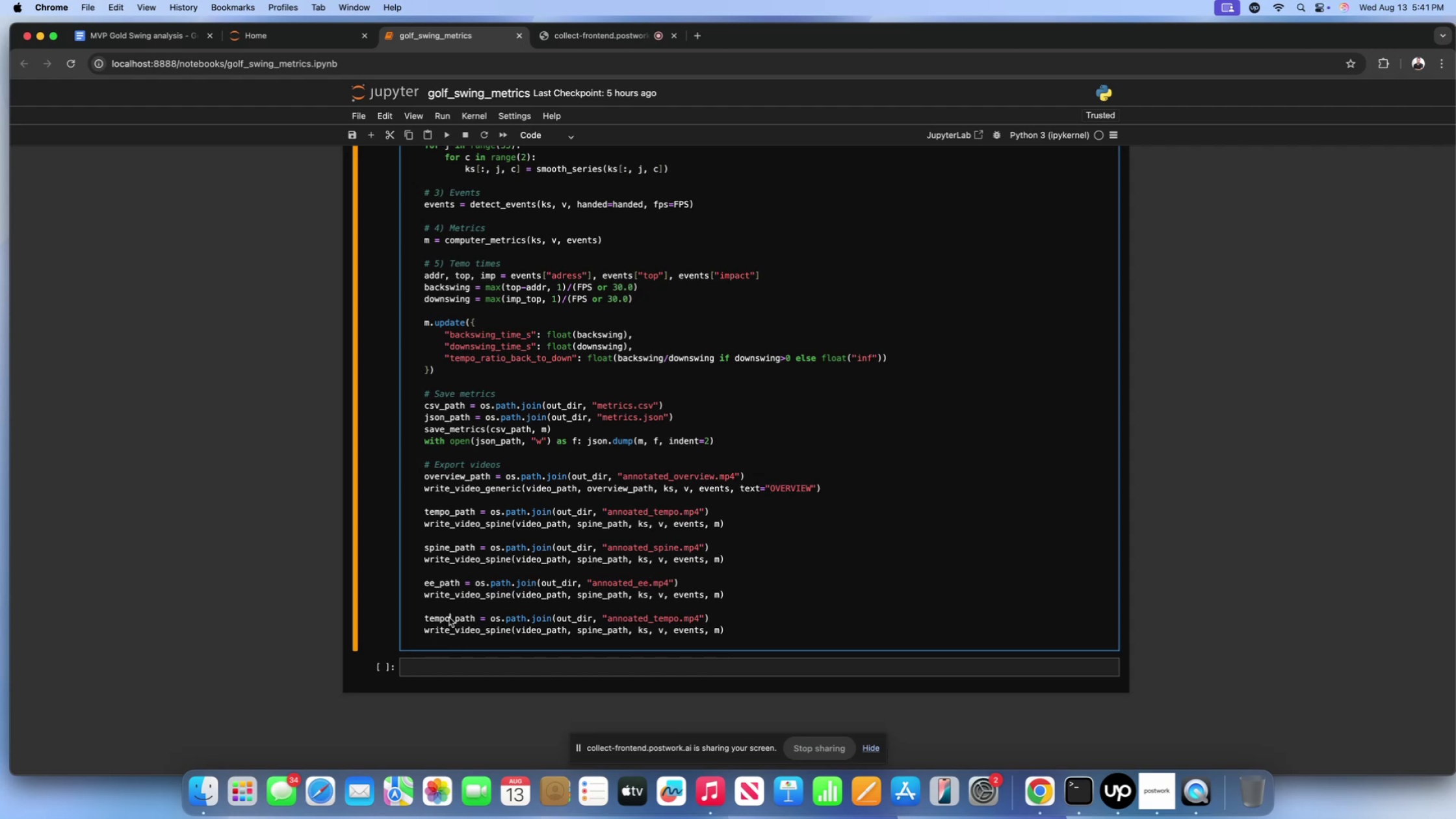 
key(Backspace)
key(Backspace)
key(Backspace)
key(Backspace)
key(Backspace)
type(head)
 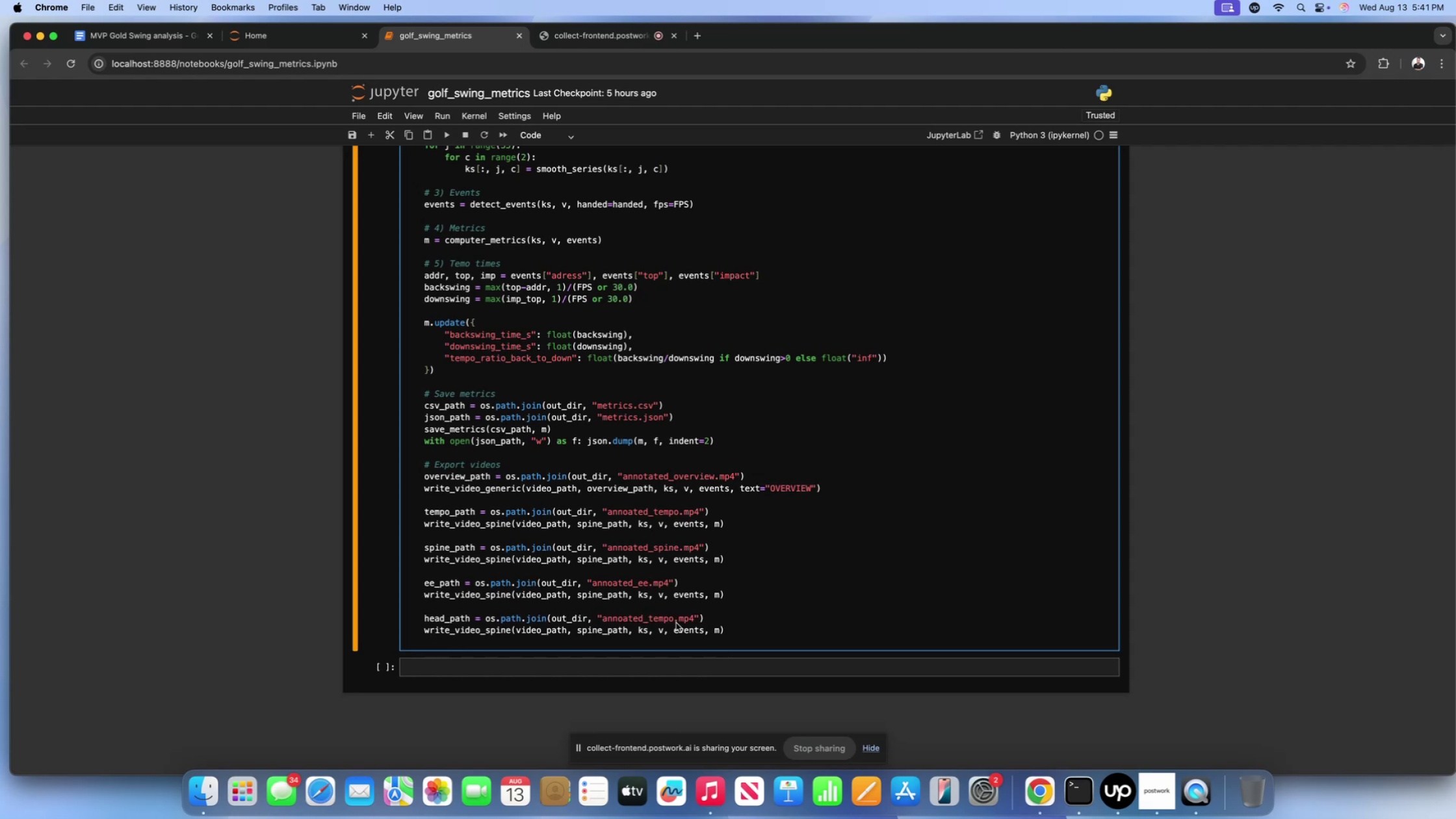 
left_click([673, 620])
 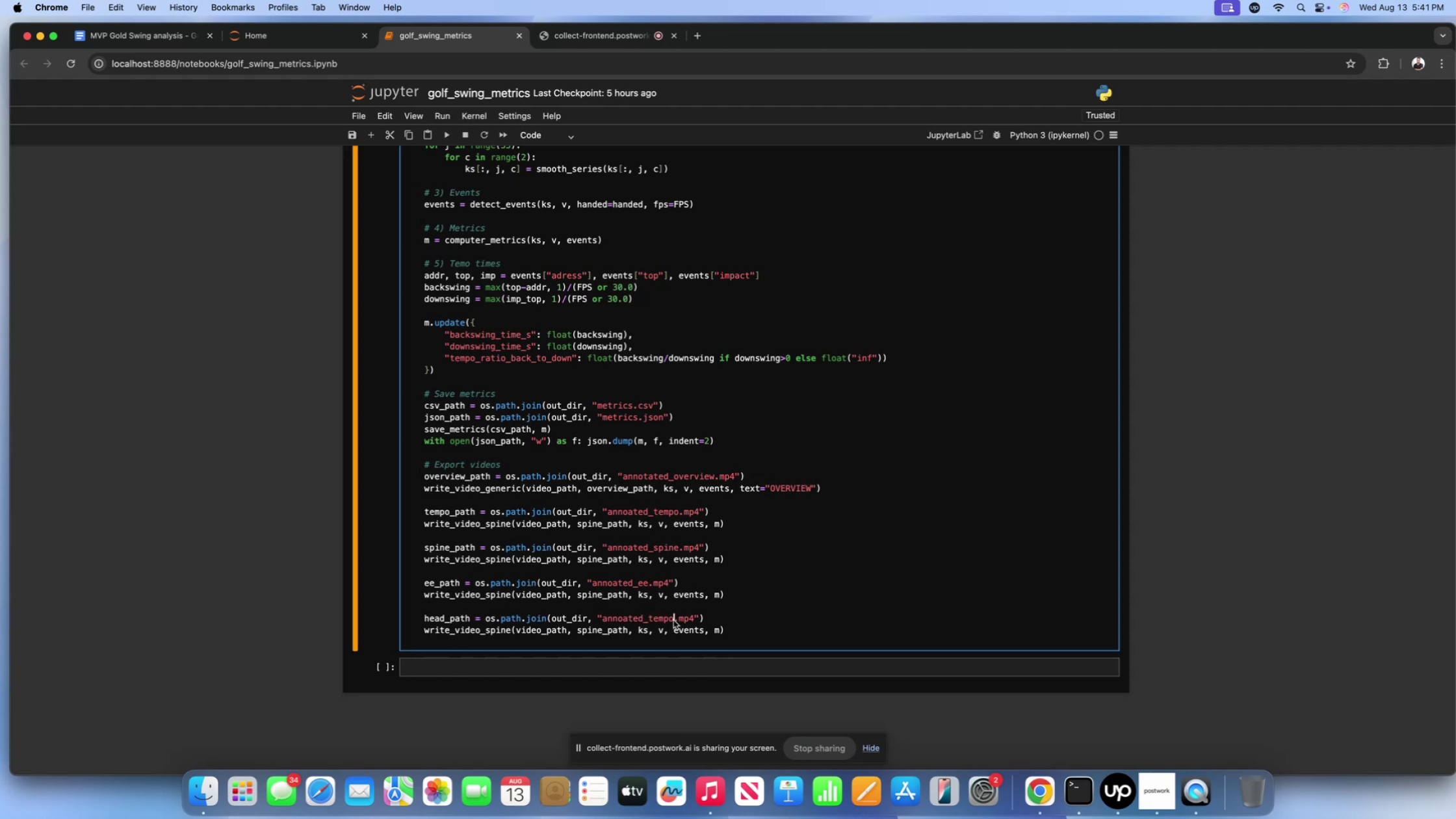 
key(Backspace)
key(Backspace)
key(Backspace)
key(Backspace)
key(Backspace)
type(head)
 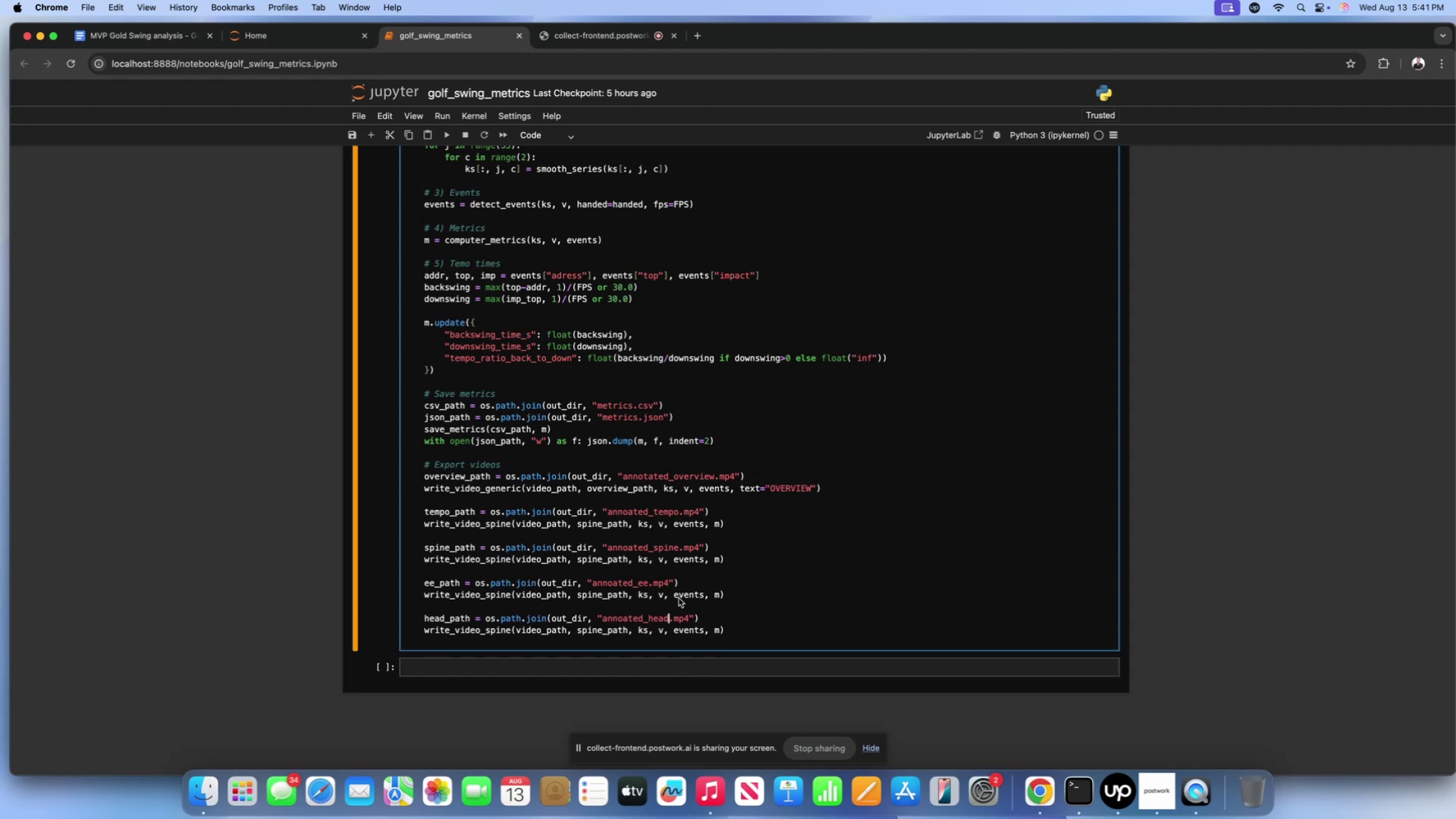 
scroll: coordinate [679, 598], scroll_direction: down, amount: 19.0
 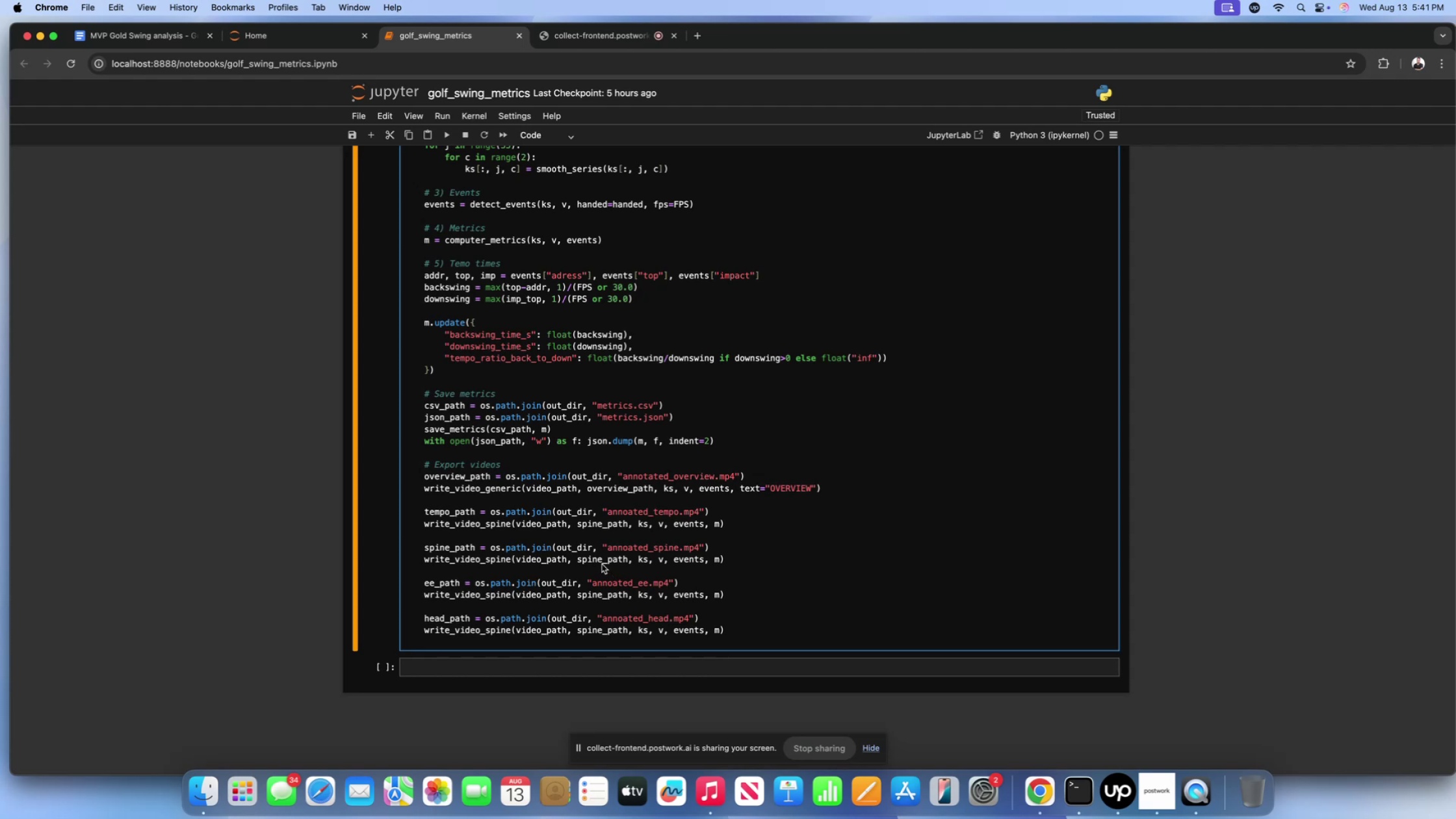 
wait(9.81)
 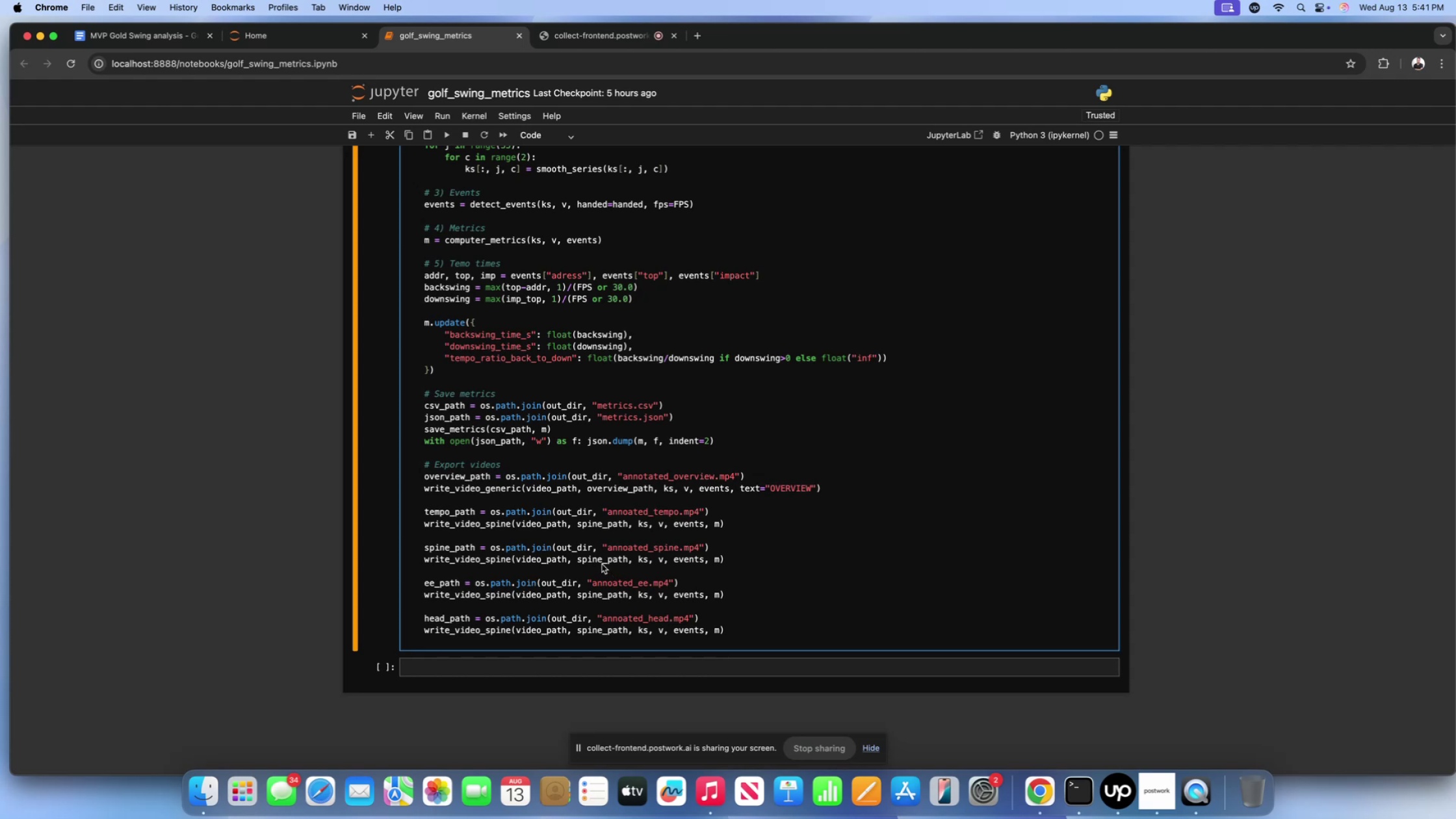 
left_click([600, 526])
 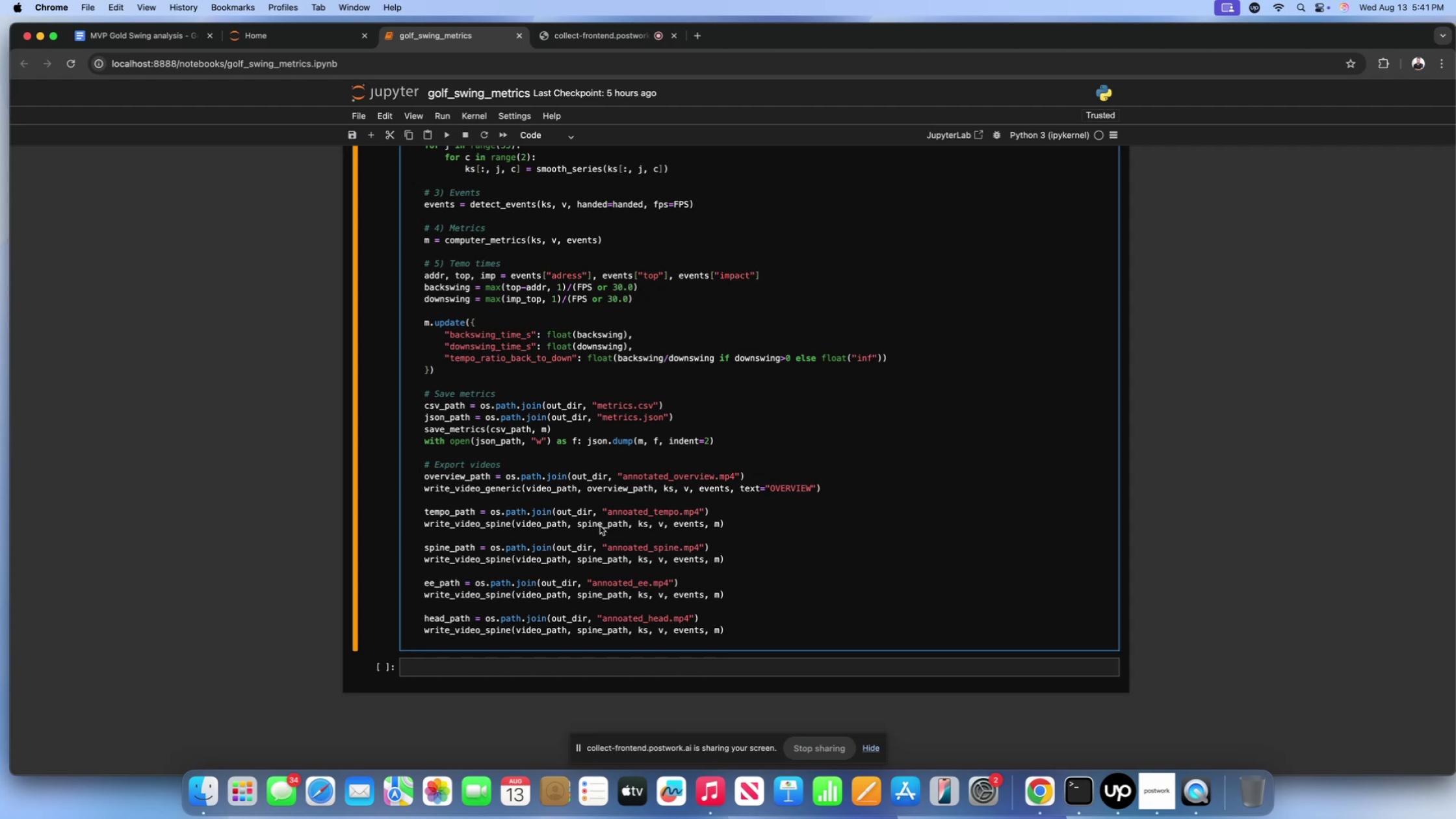 
key(Backspace)
key(Backspace)
key(Backspace)
key(Backspace)
key(Backspace)
type(tempo)
 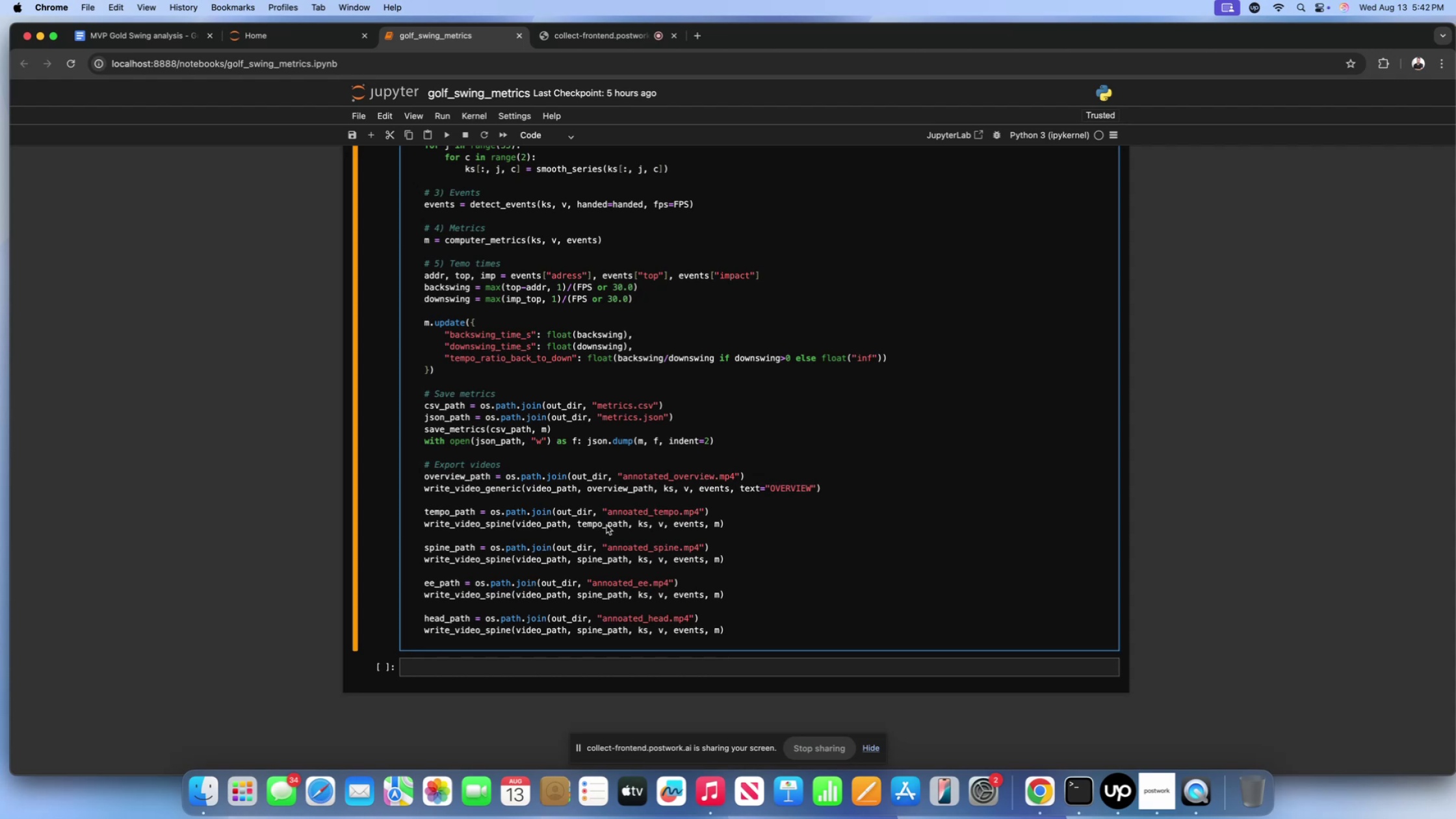 
wait(48.94)
 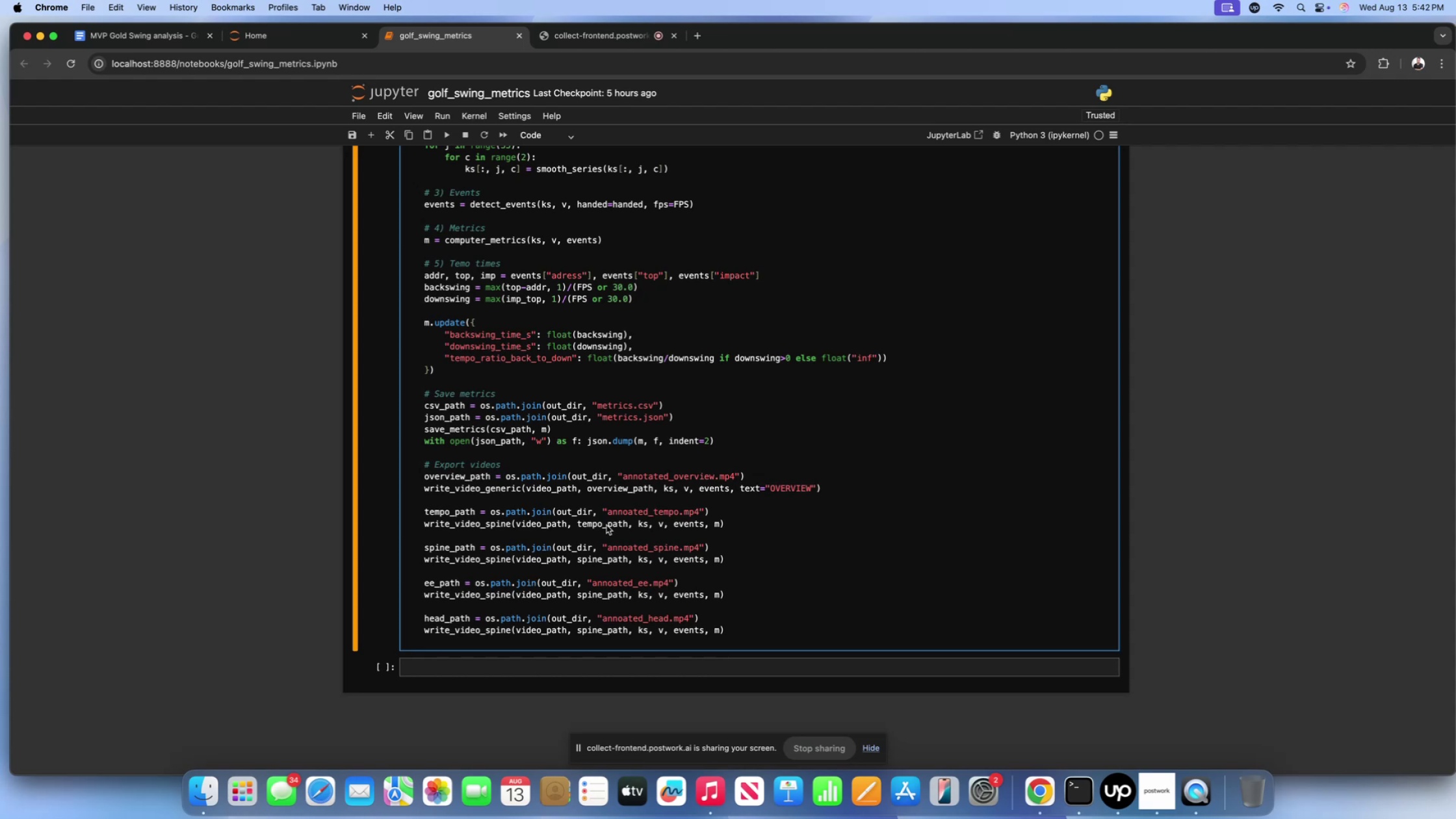 
left_click([679, 525])
 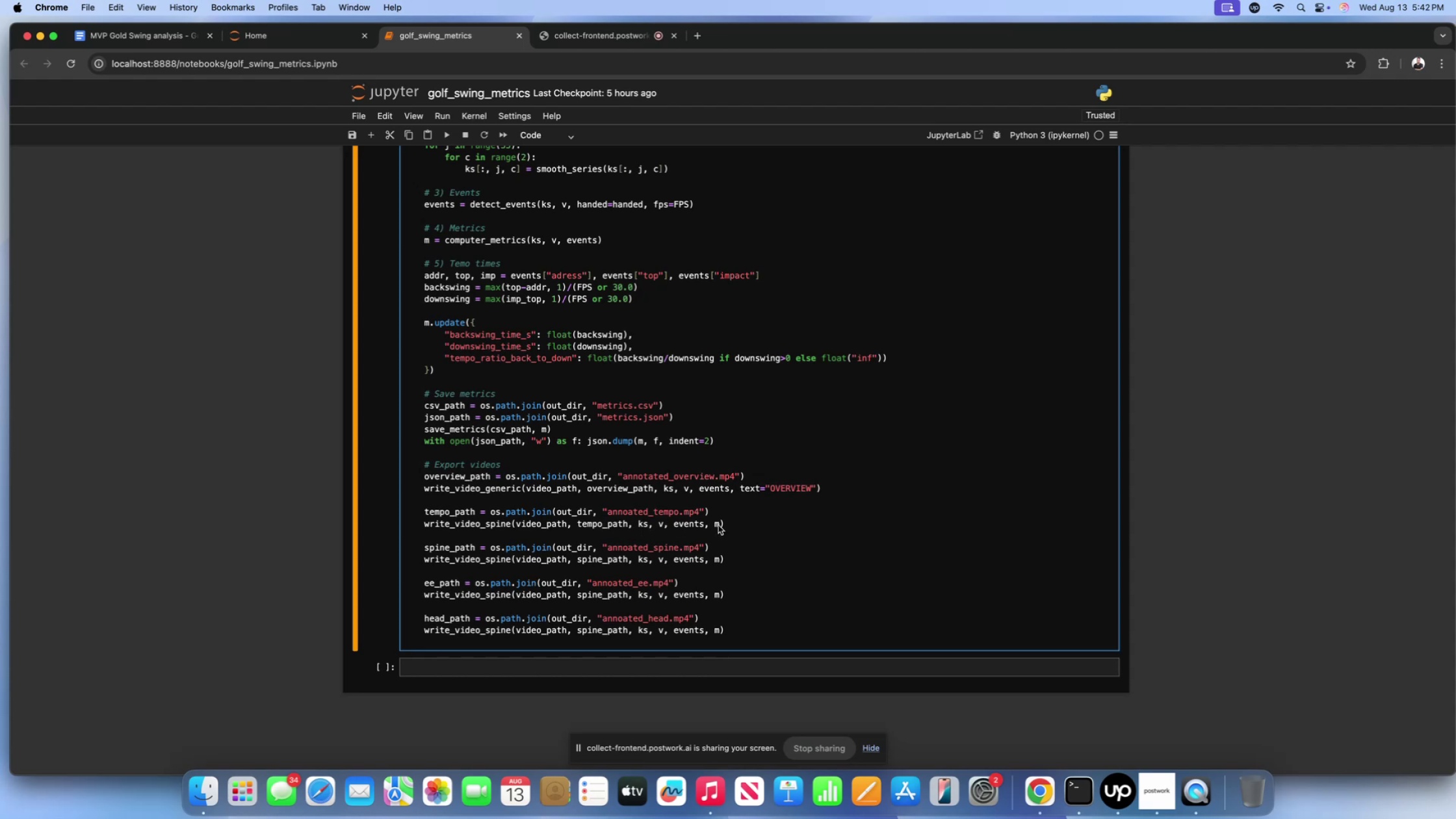 
left_click([719, 525])
 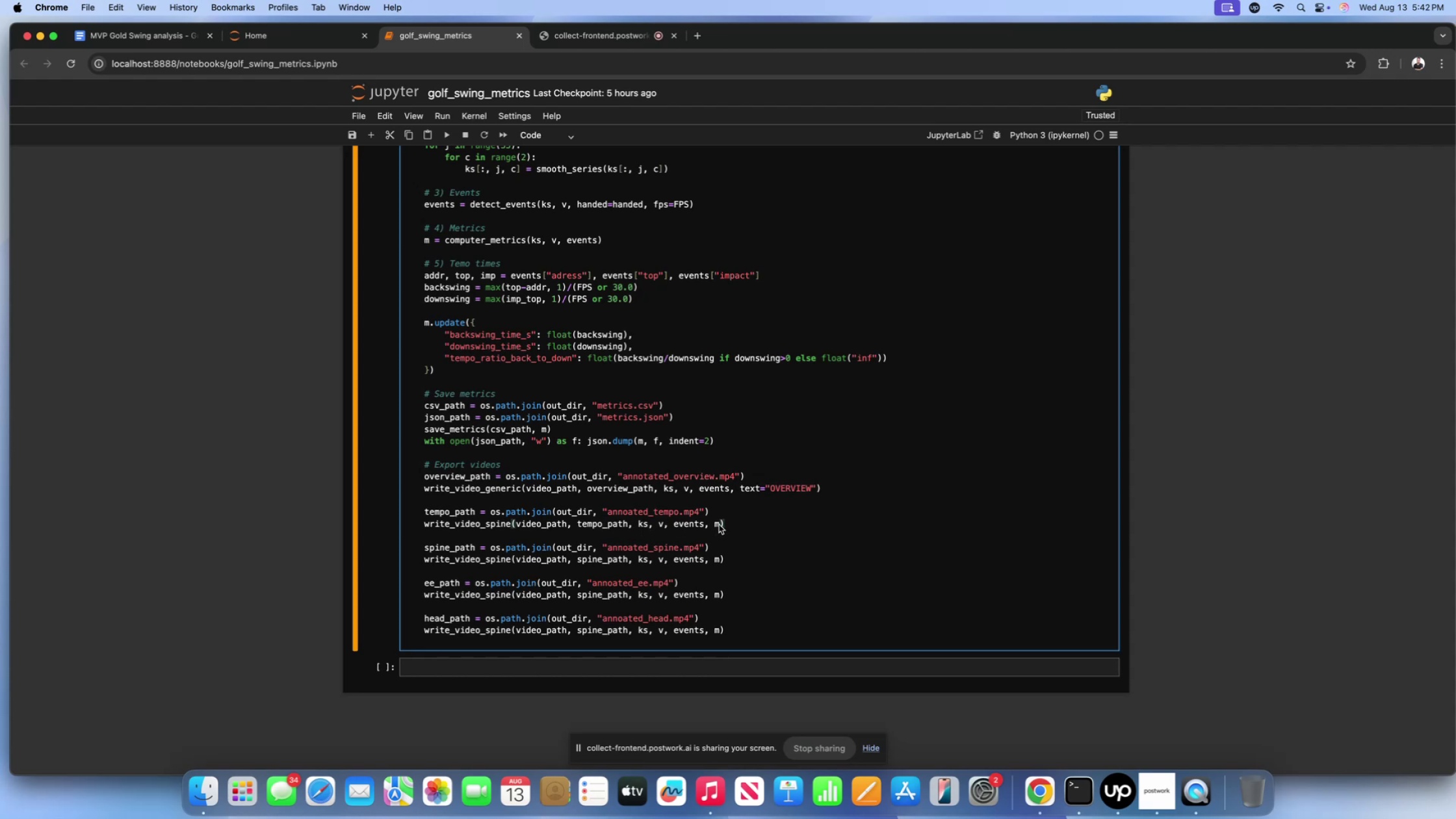 
key(Backspace)
key(Backspace)
key(Backspace)
key(Backspace)
key(Backspace)
key(Backspace)
key(Backspace)
key(Backspace)
key(Backspace)
key(Backspace)
key(Backspace)
key(Backspace)
key(Backspace)
key(Backspace)
key(Backspace)
key(Backspace)
type(events)
 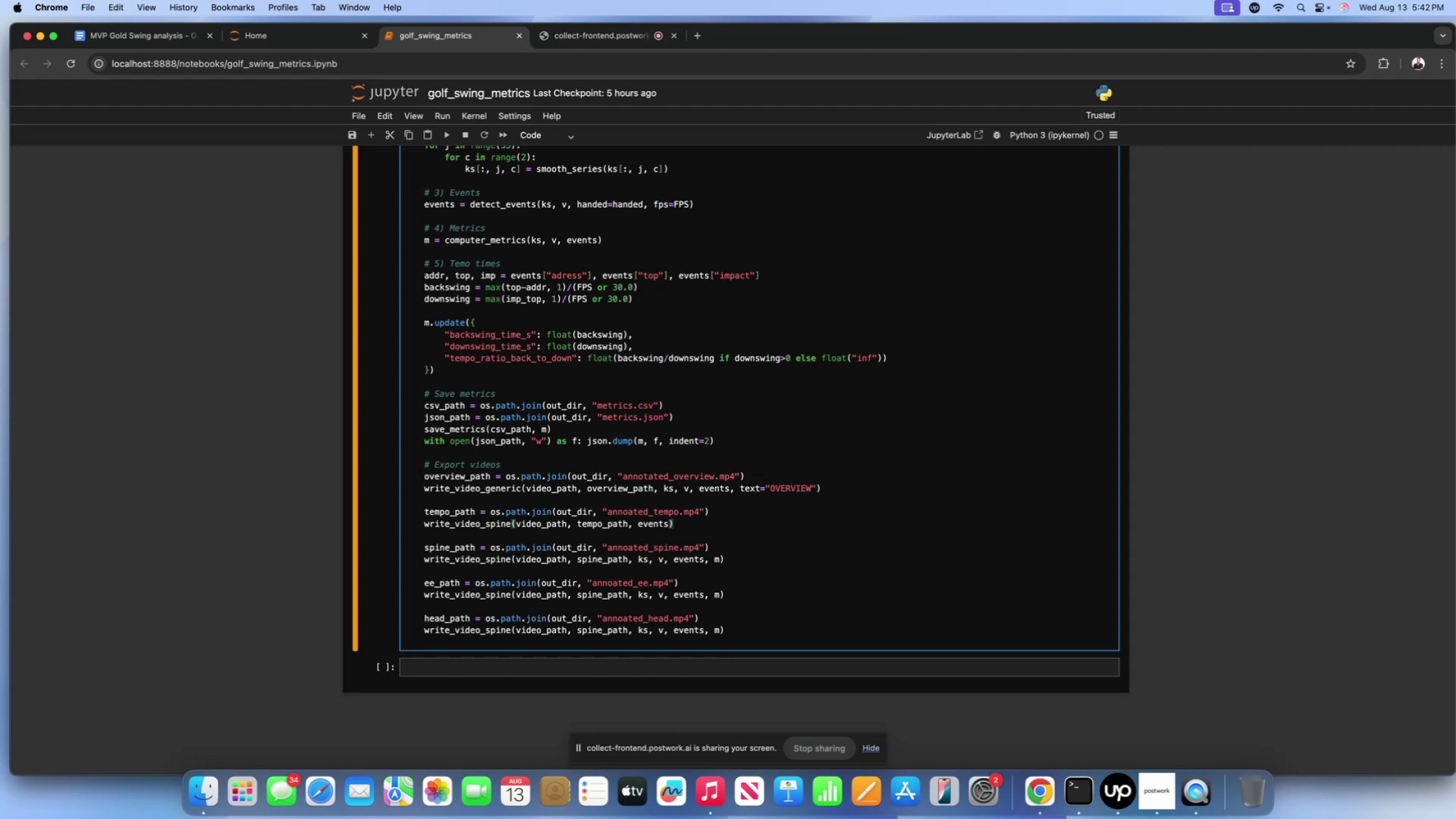 
wait(8.64)
 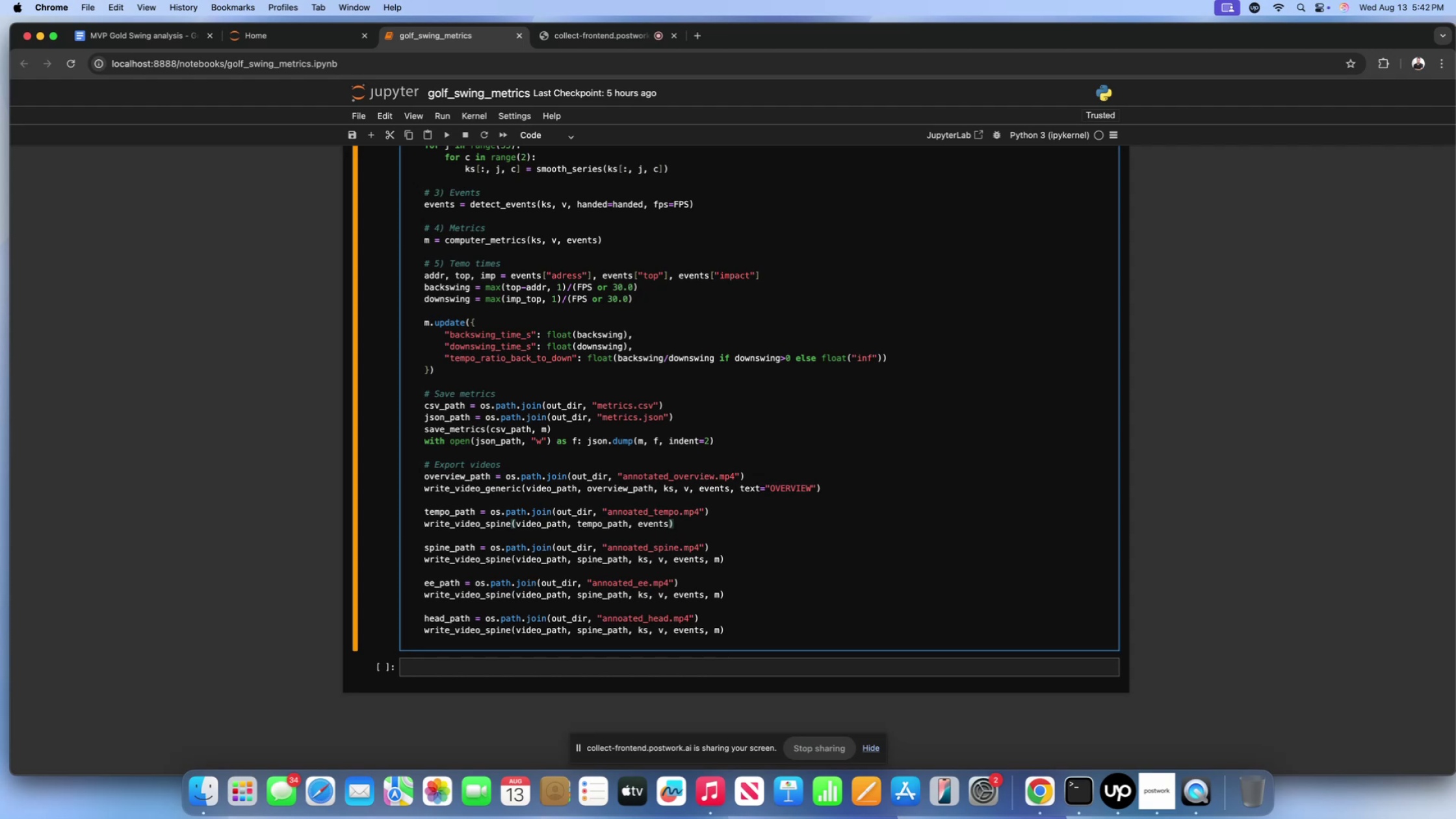 
left_click([510, 525])
 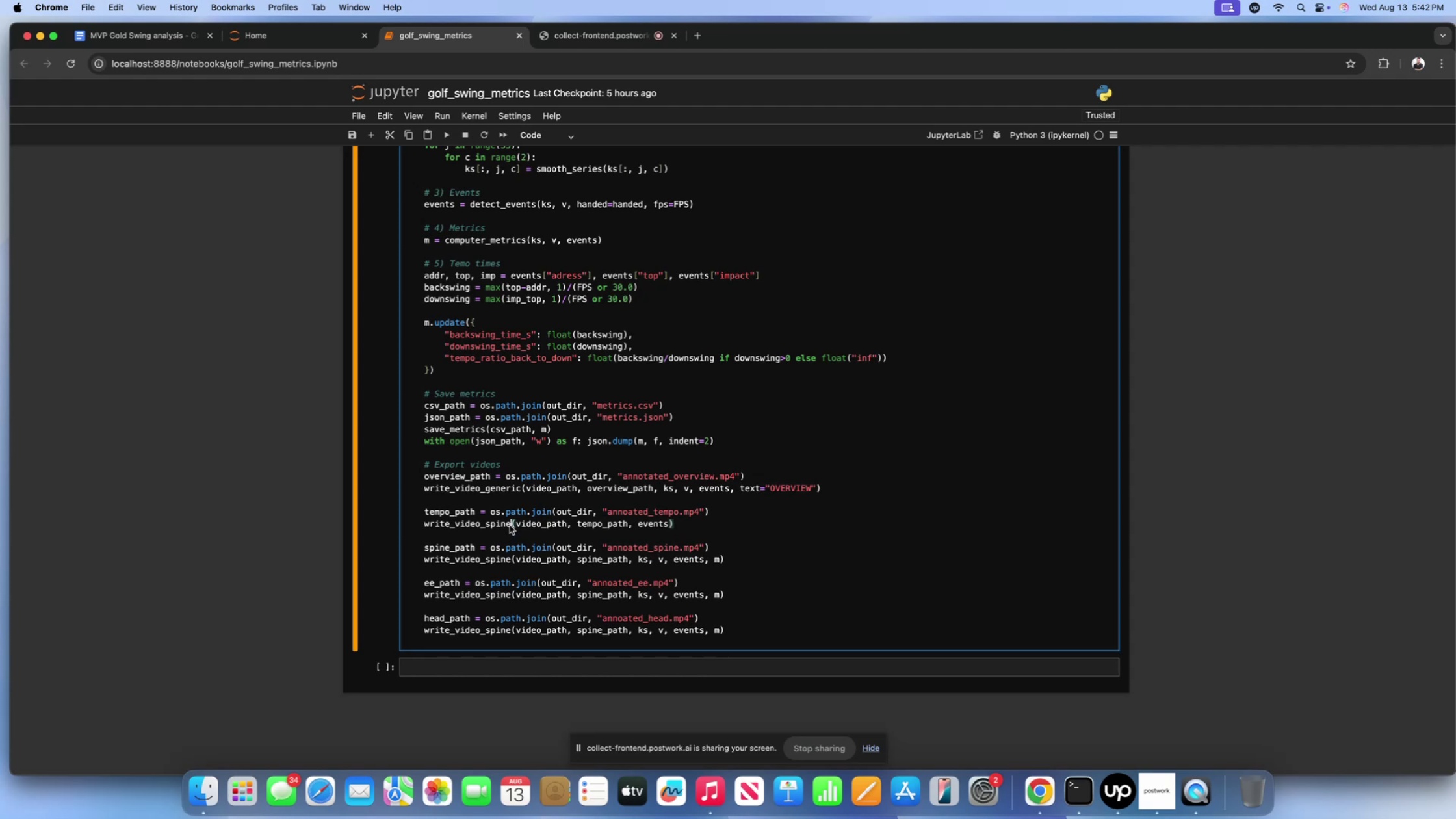 
key(Backspace)
key(Backspace)
key(Backspace)
key(Backspace)
key(Backspace)
type(tempo)
 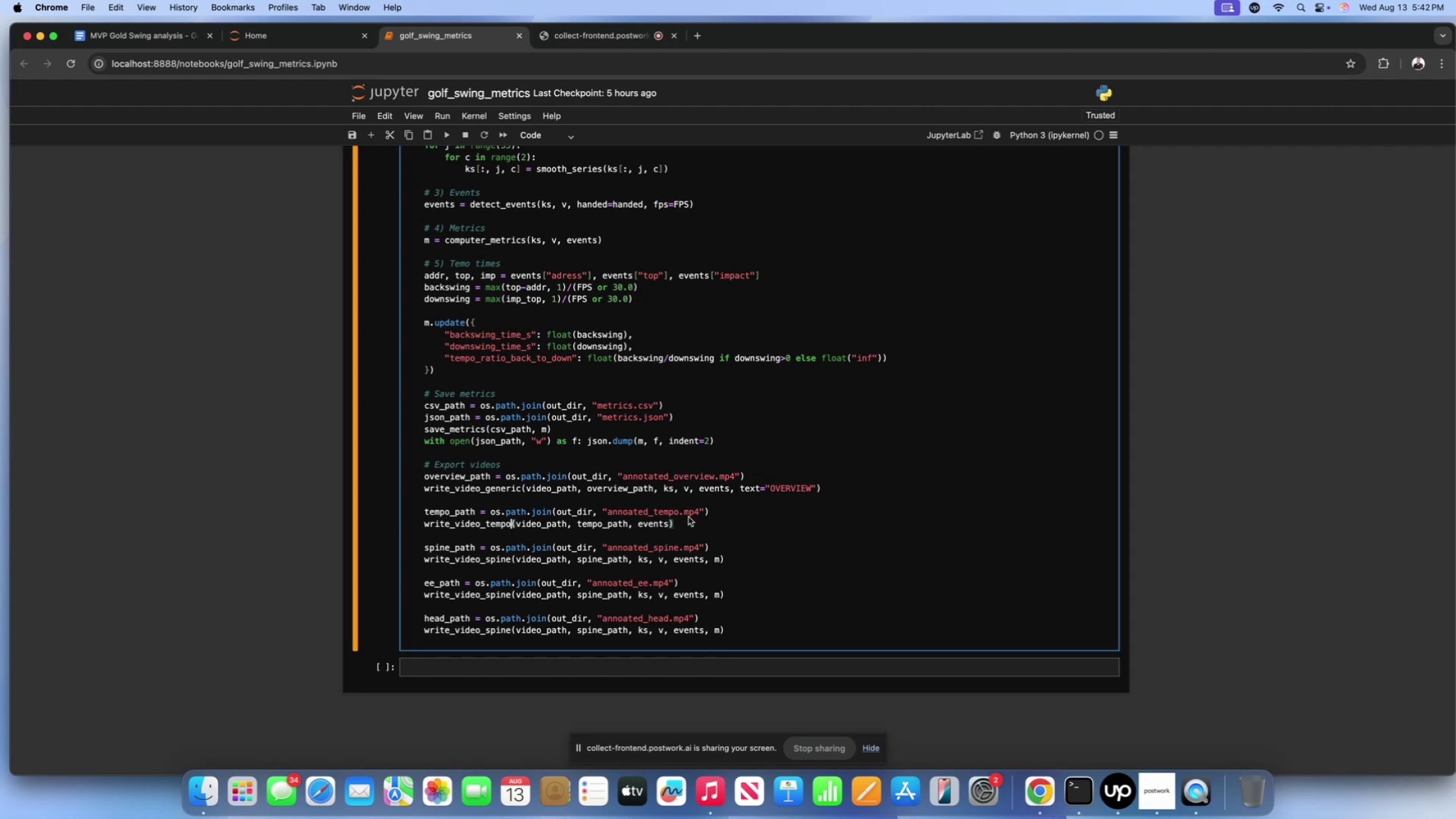 
double_click([688, 522])
 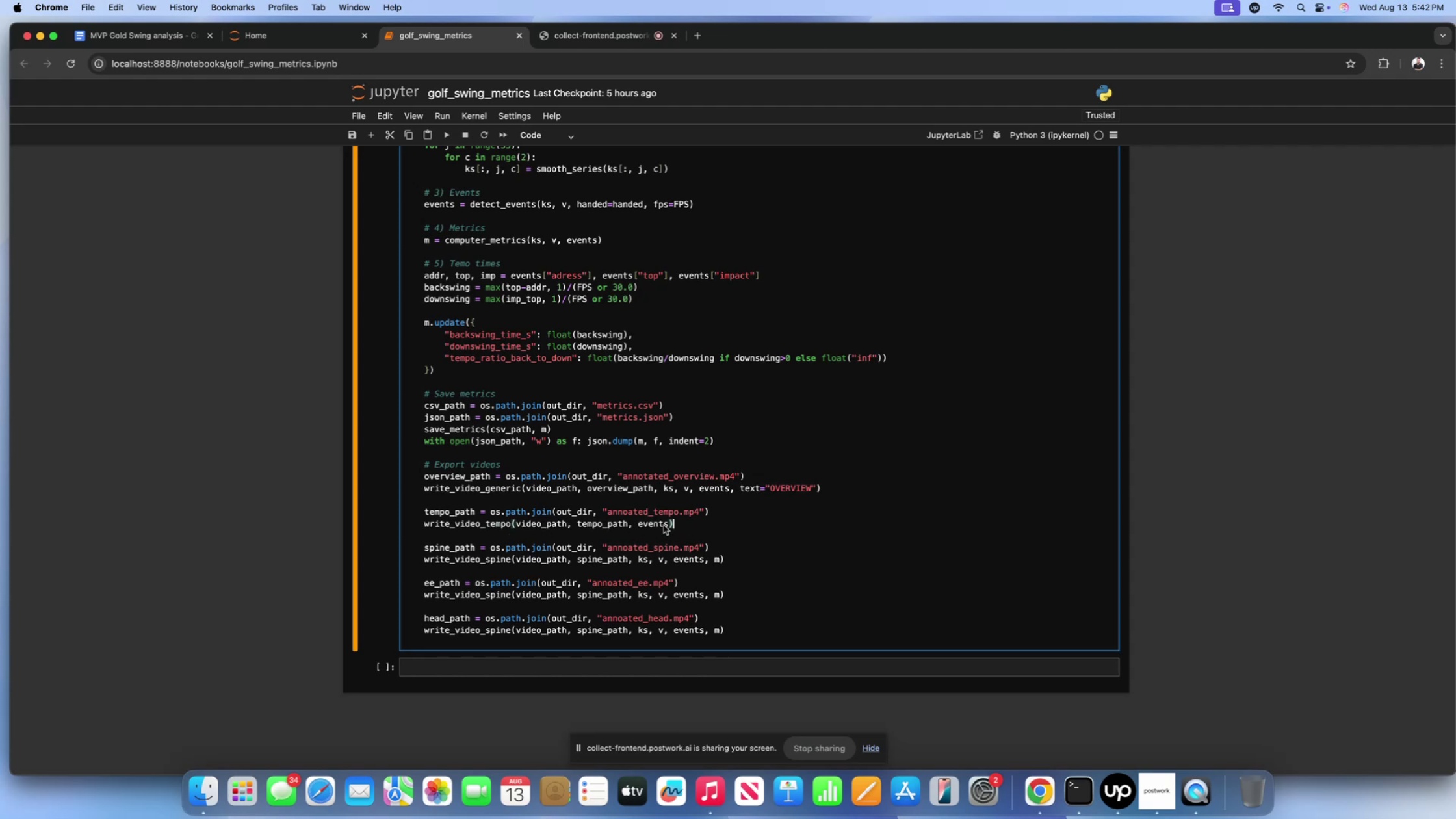 
left_click([666, 525])
 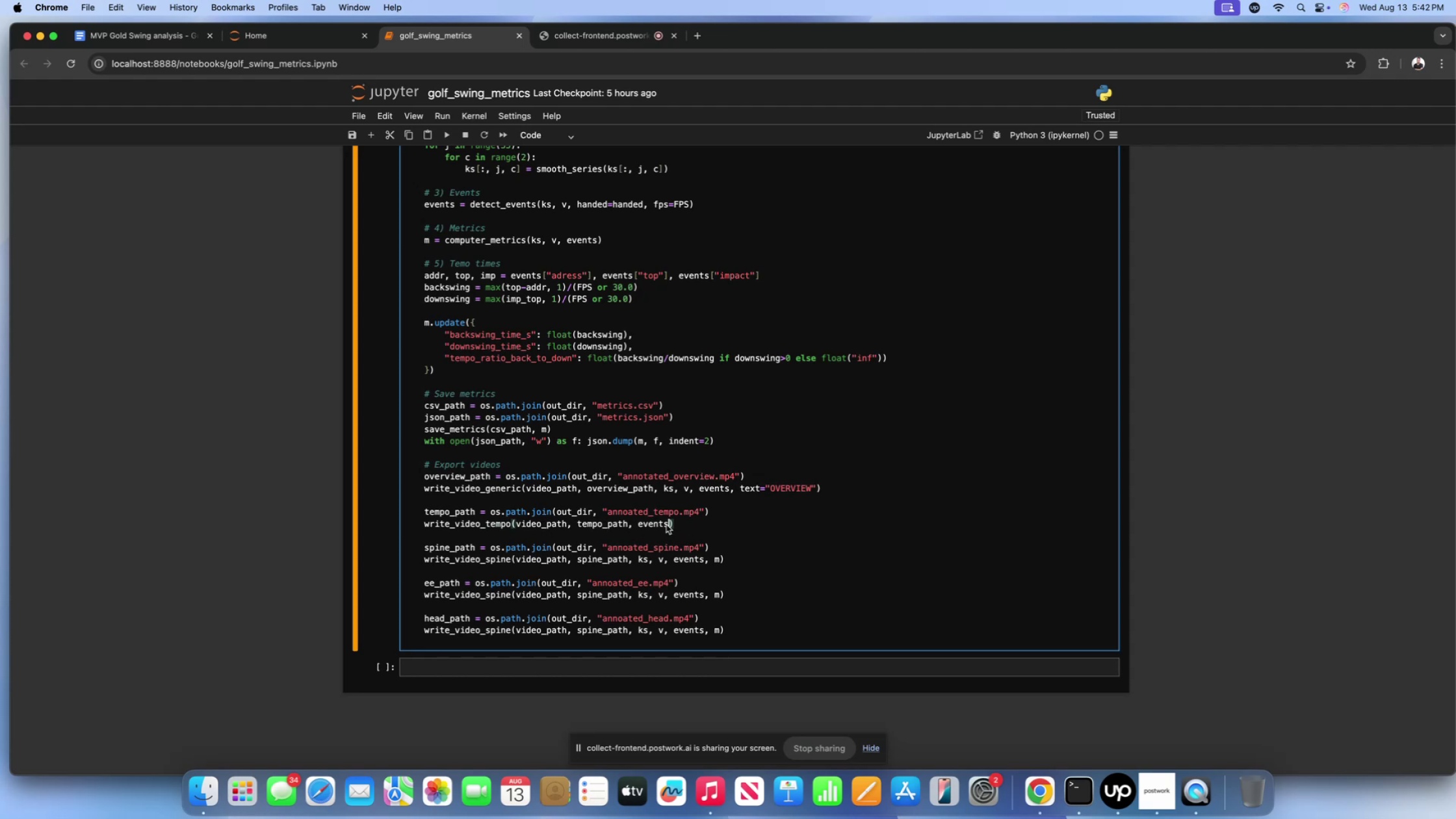 
scroll: coordinate [685, 528], scroll_direction: down, amount: 5.0
 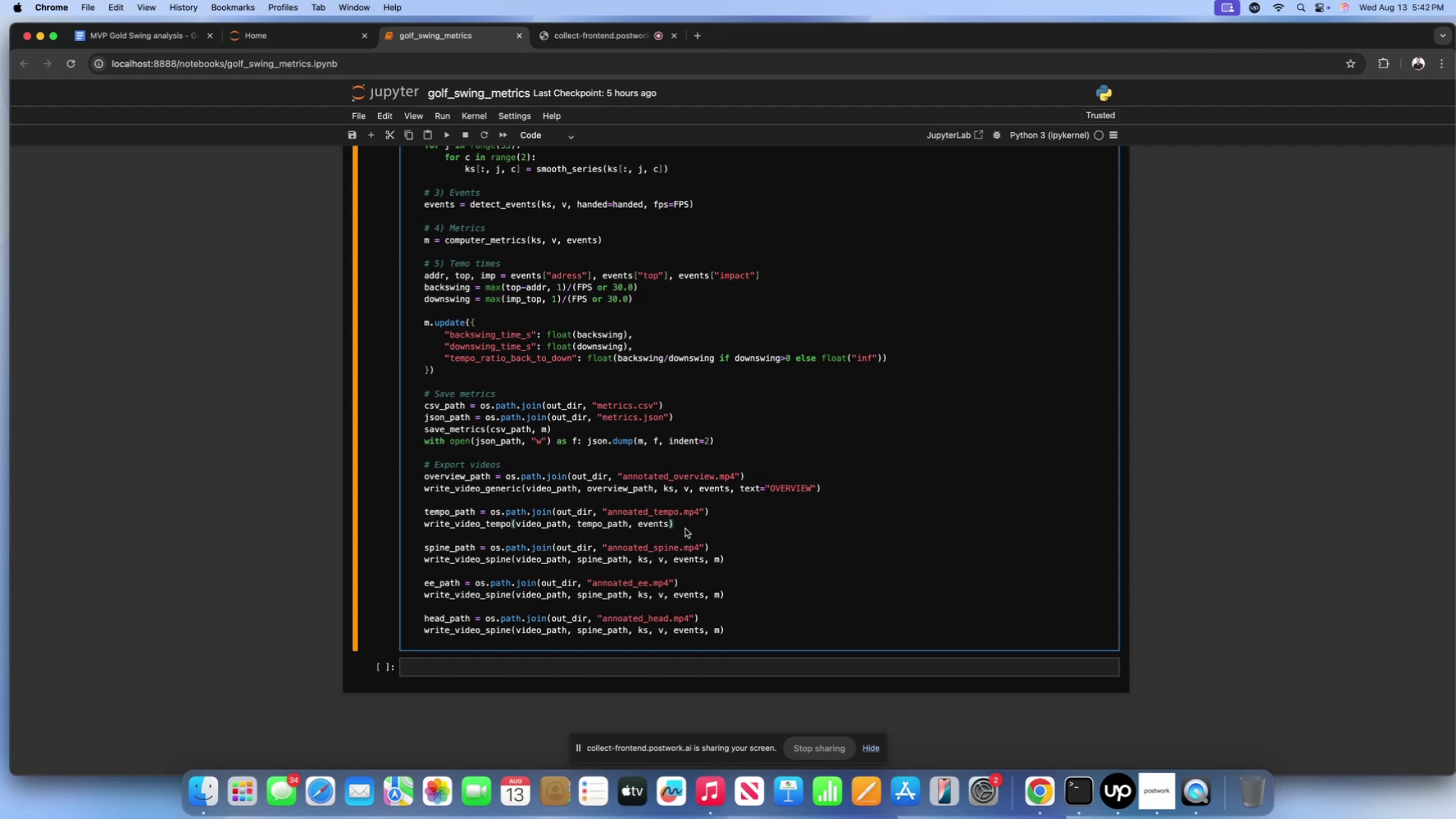 